 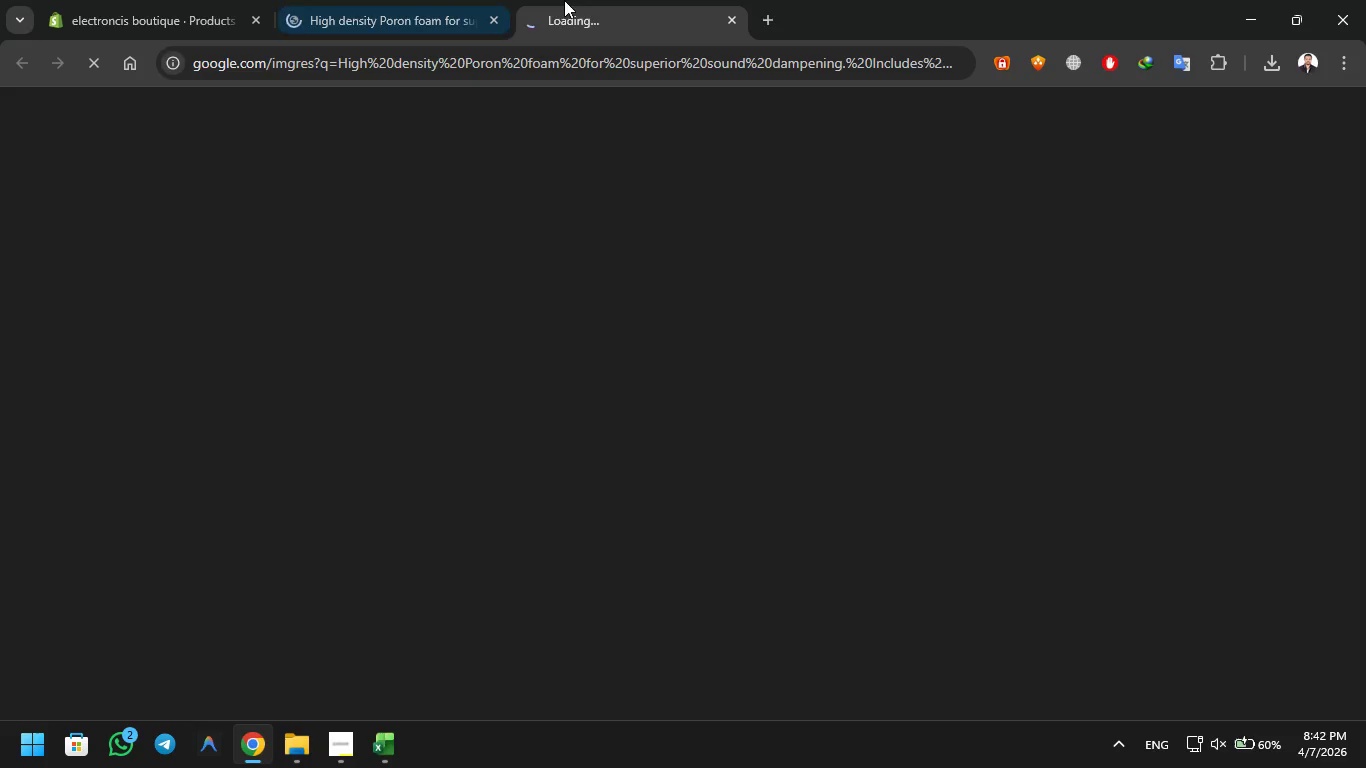 
left_click([367, 59])
 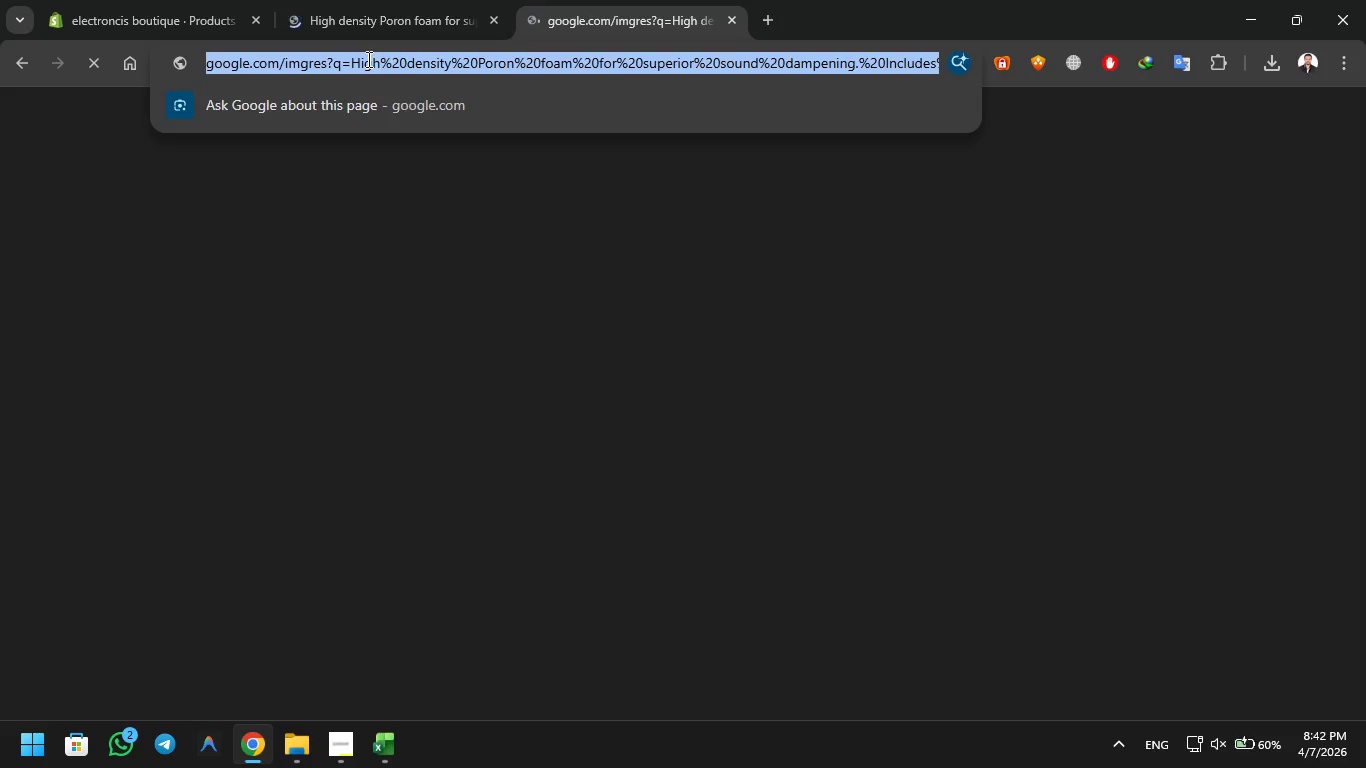 
key(Enter)
 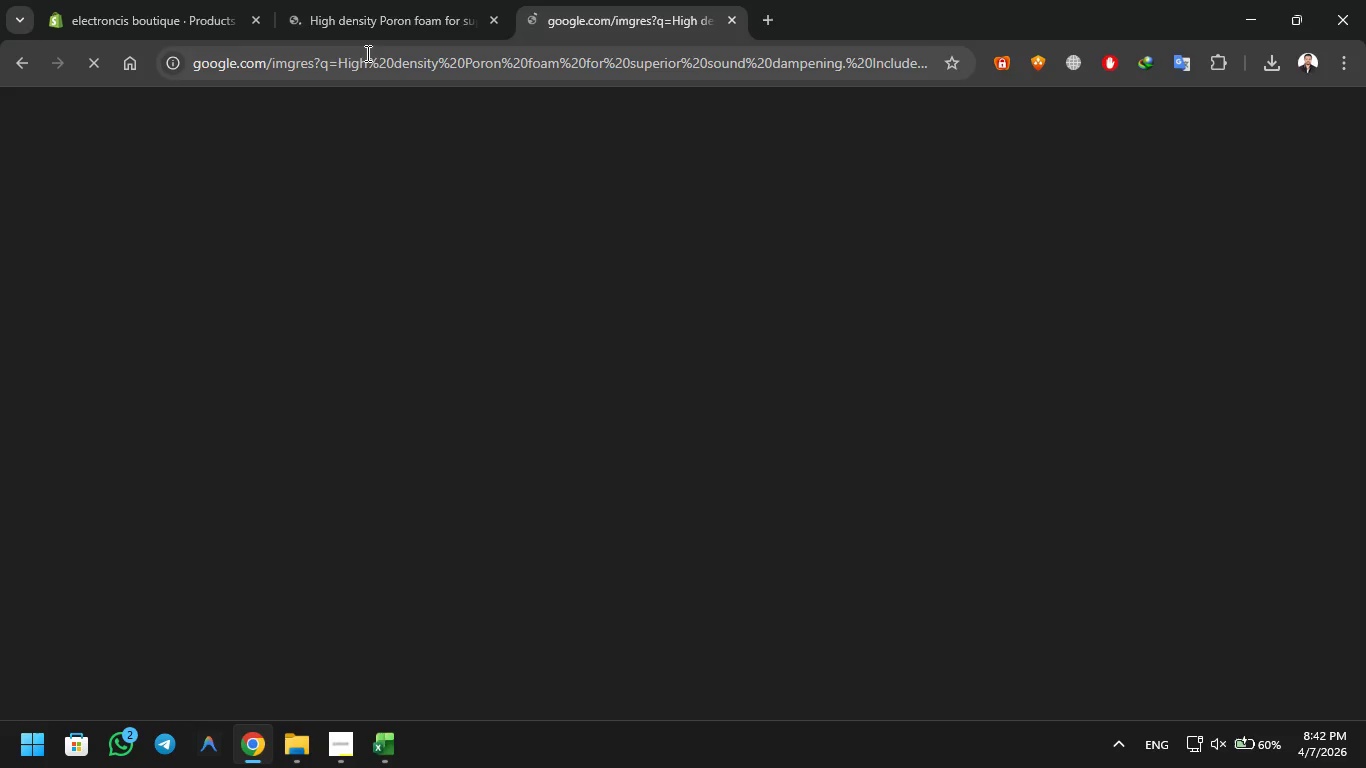 
left_click([365, 0])
 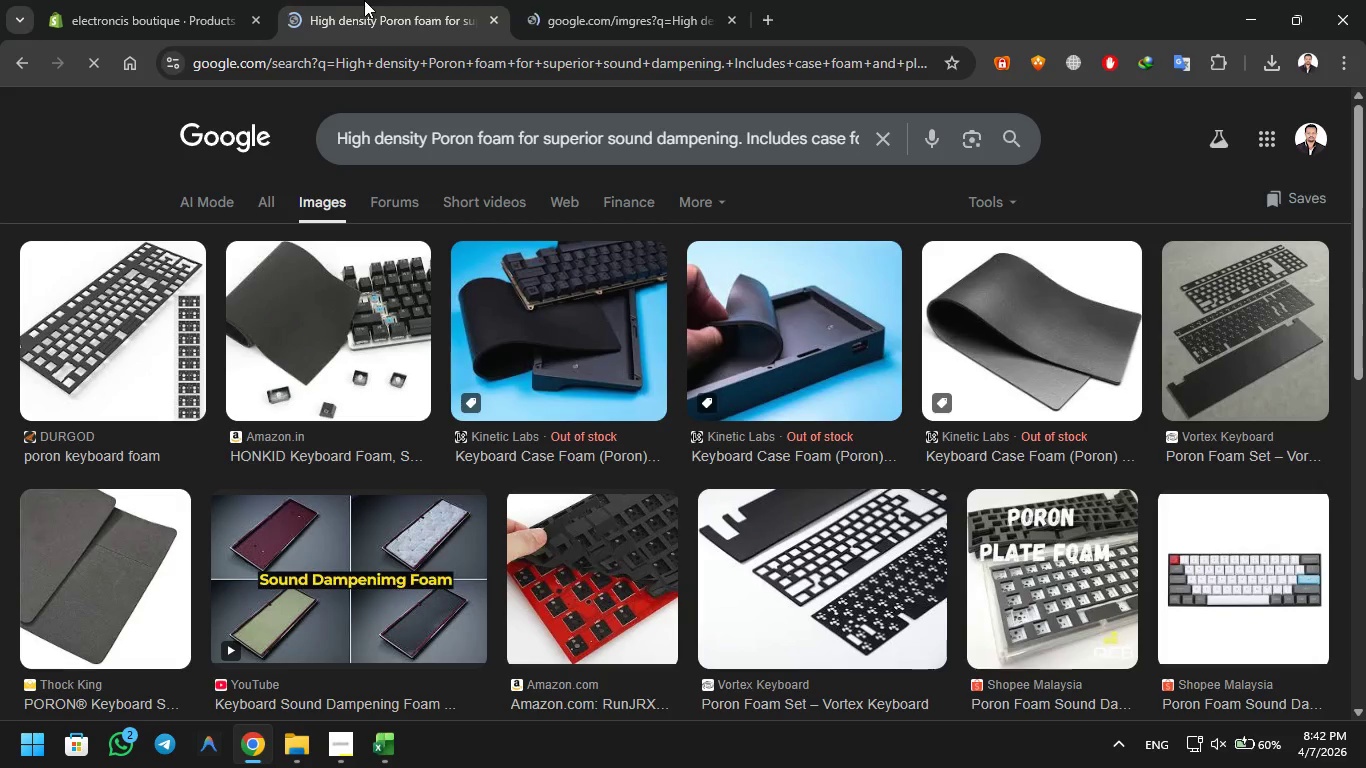 
wait(12.03)
 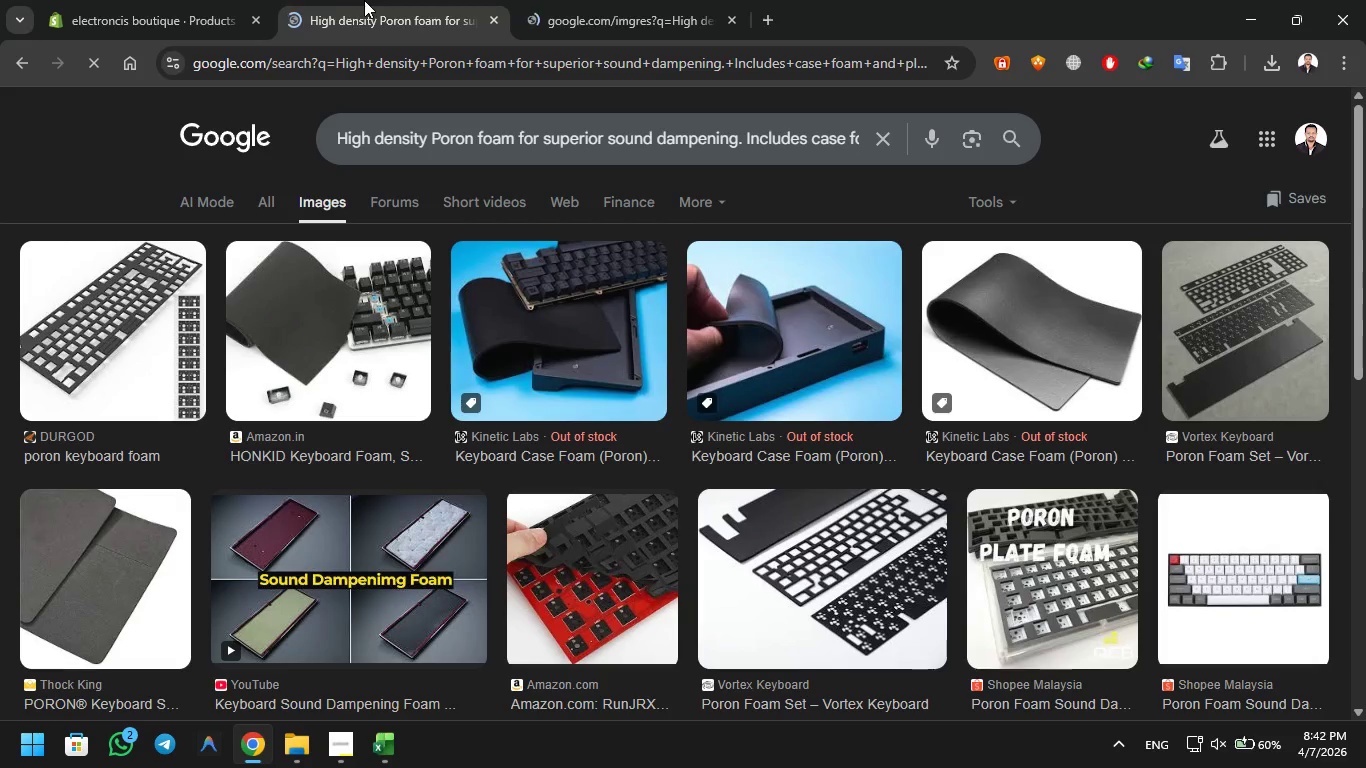 
left_click([591, 0])
 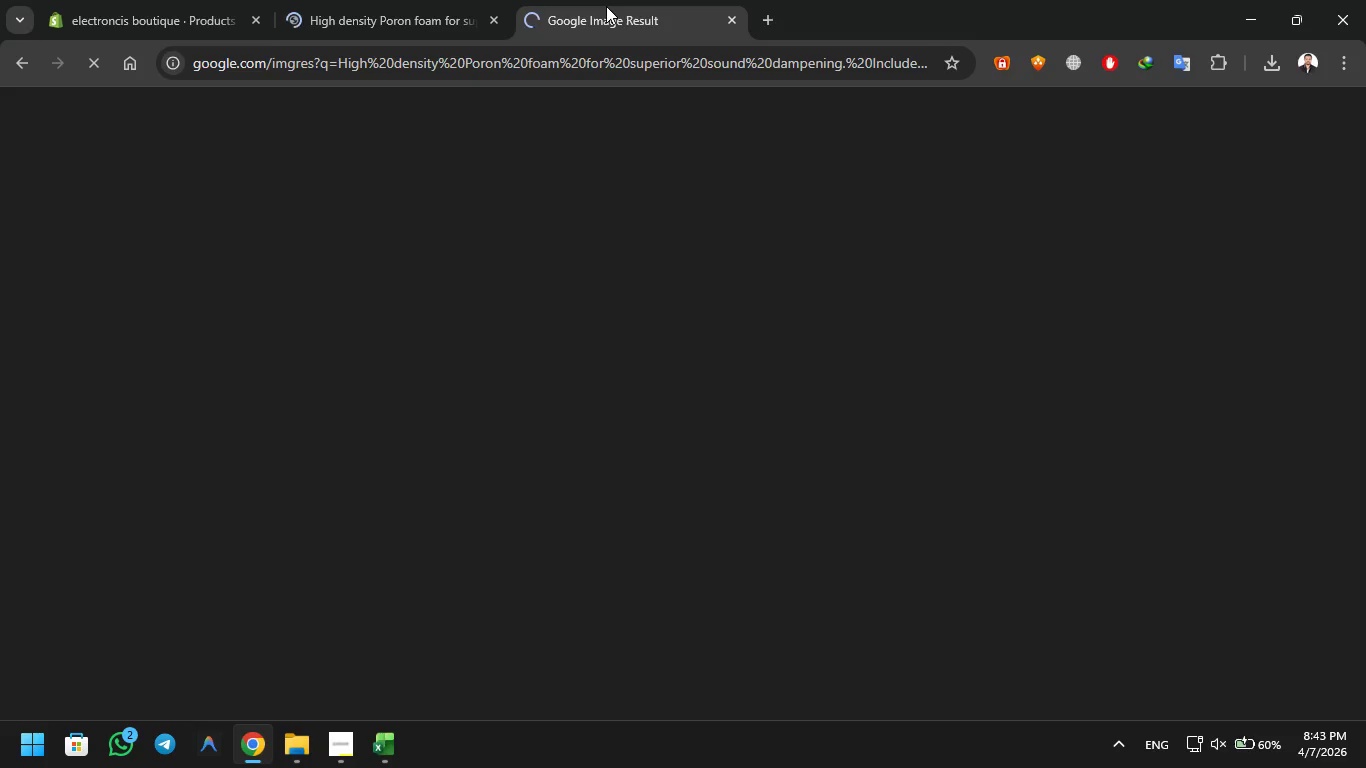 
left_click([447, 0])
 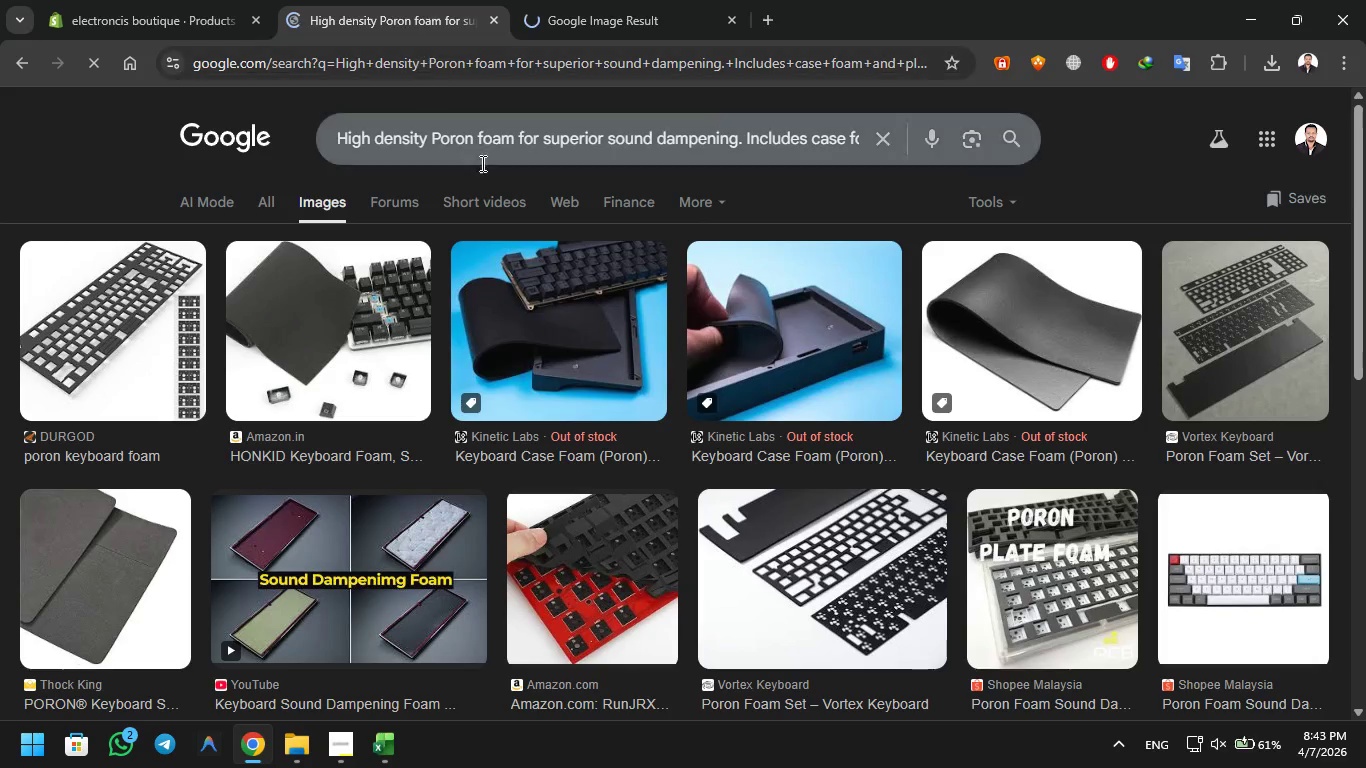 
scroll: coordinate [602, 370], scroll_direction: down, amount: 6.0
 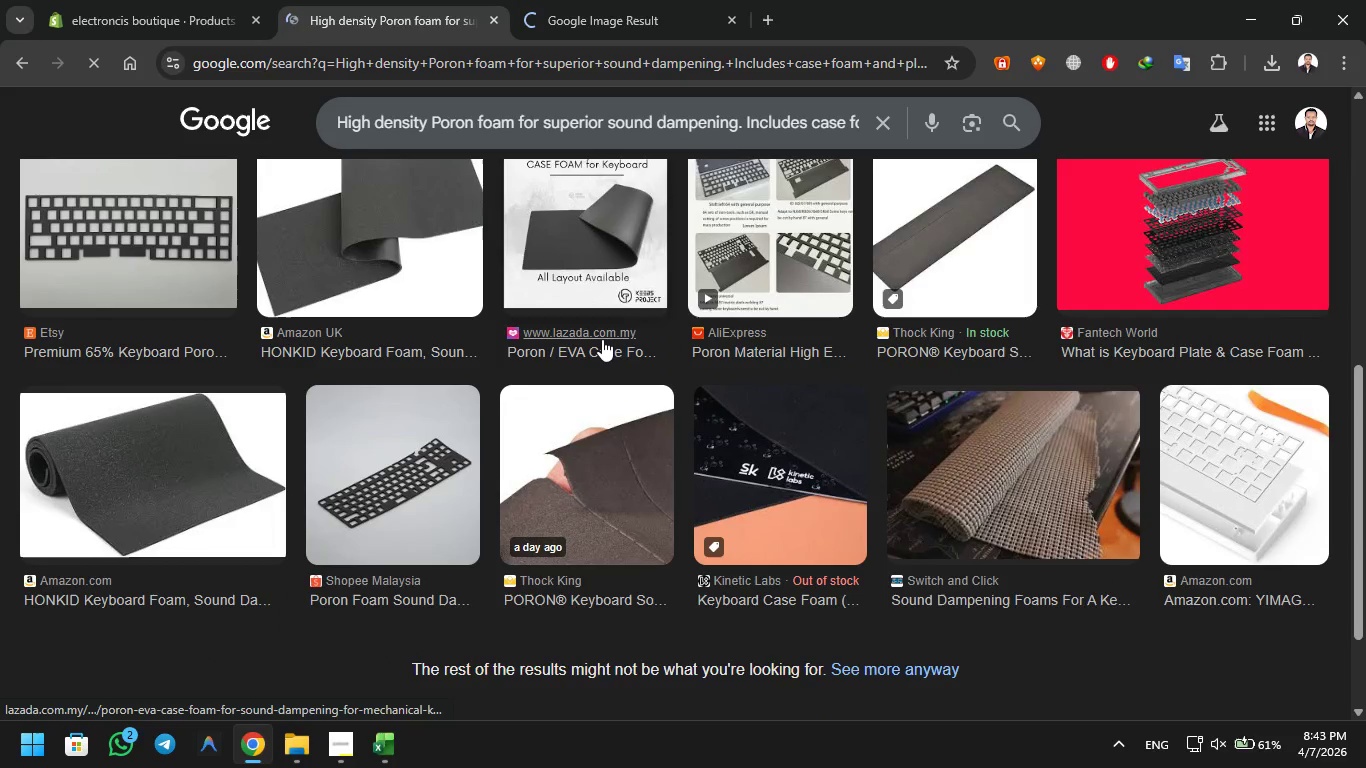 
scroll: coordinate [605, 320], scroll_direction: up, amount: 11.0
 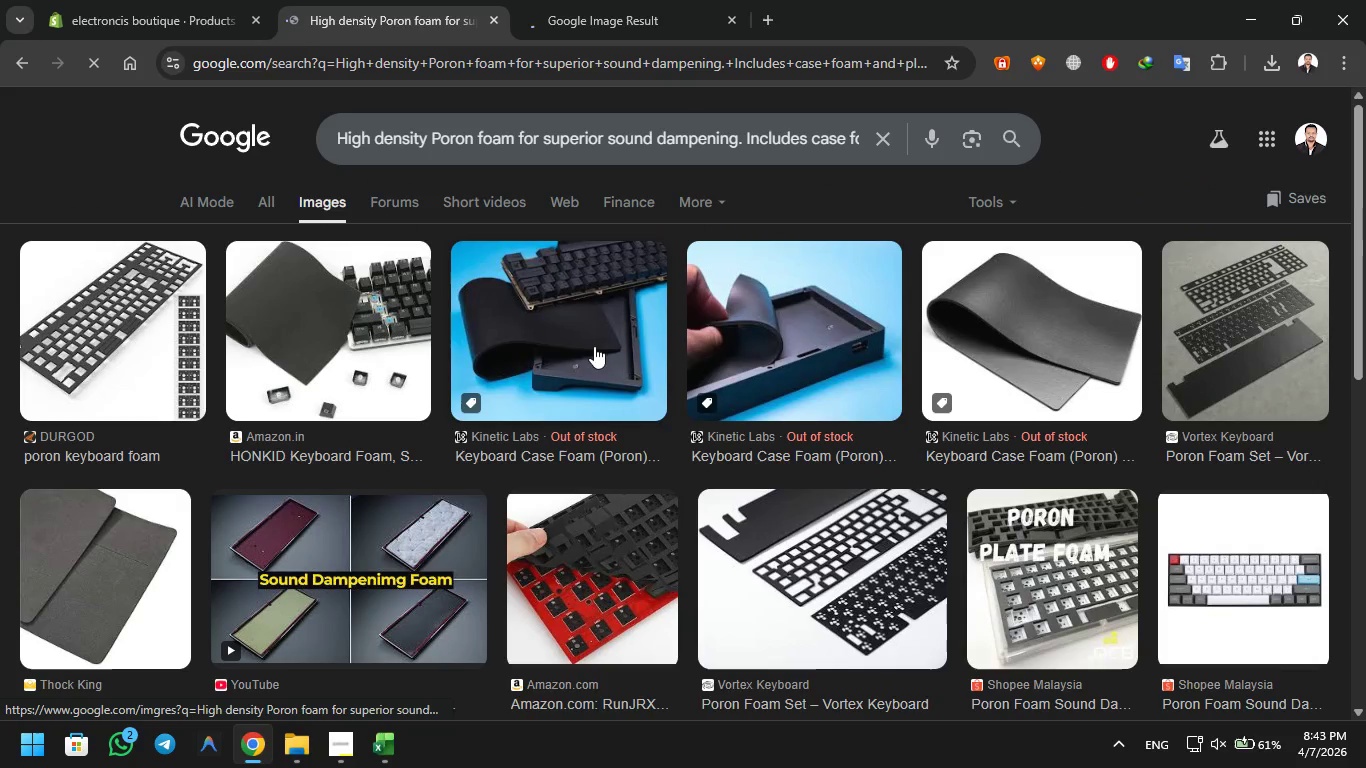 
left_click([541, 0])
 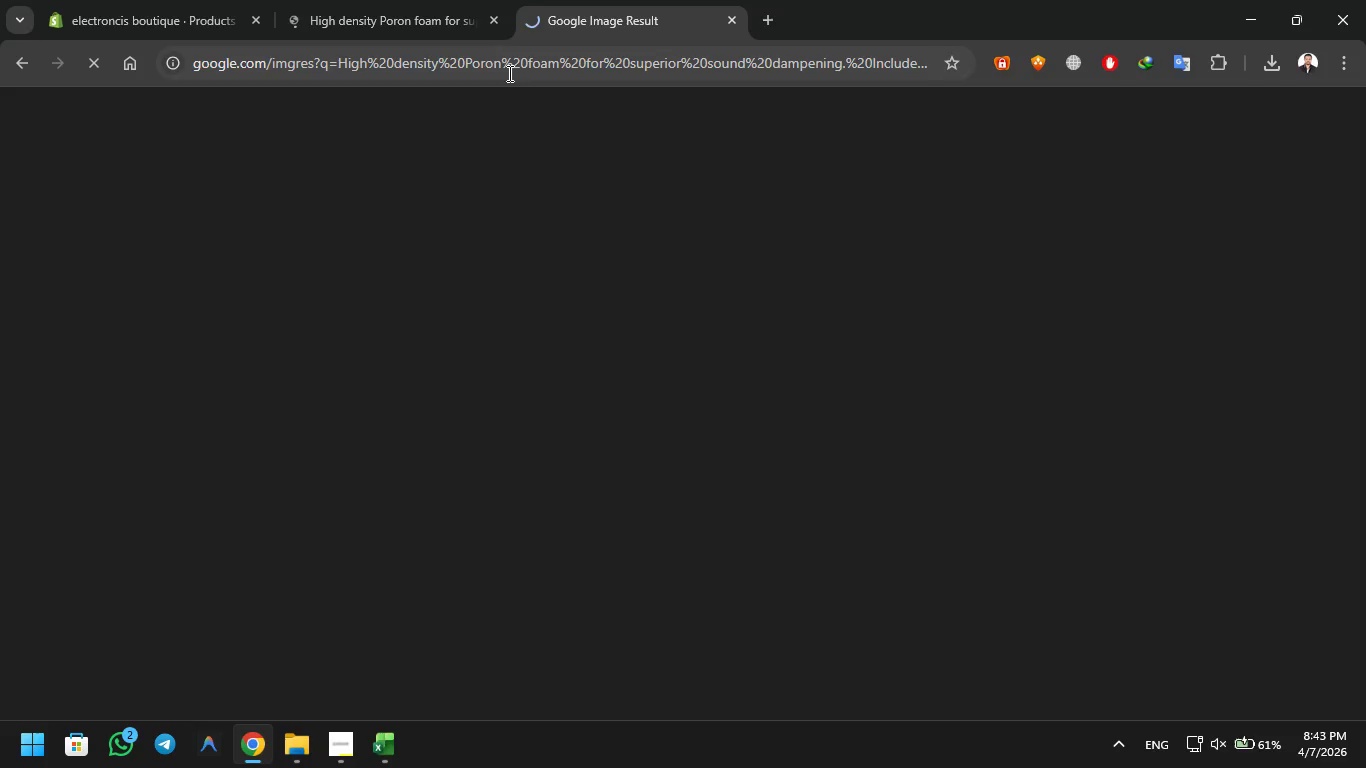 
left_click([314, 0])
 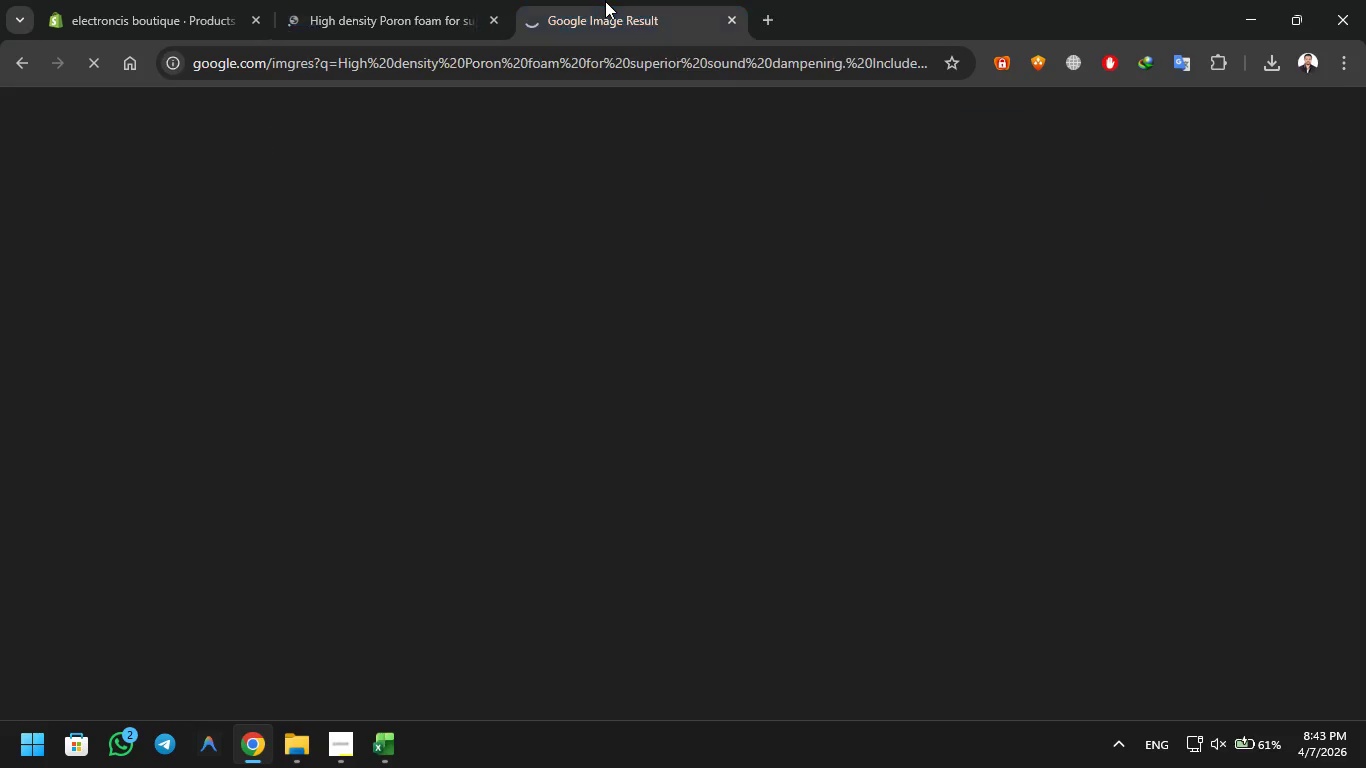 
left_click([556, 58])
 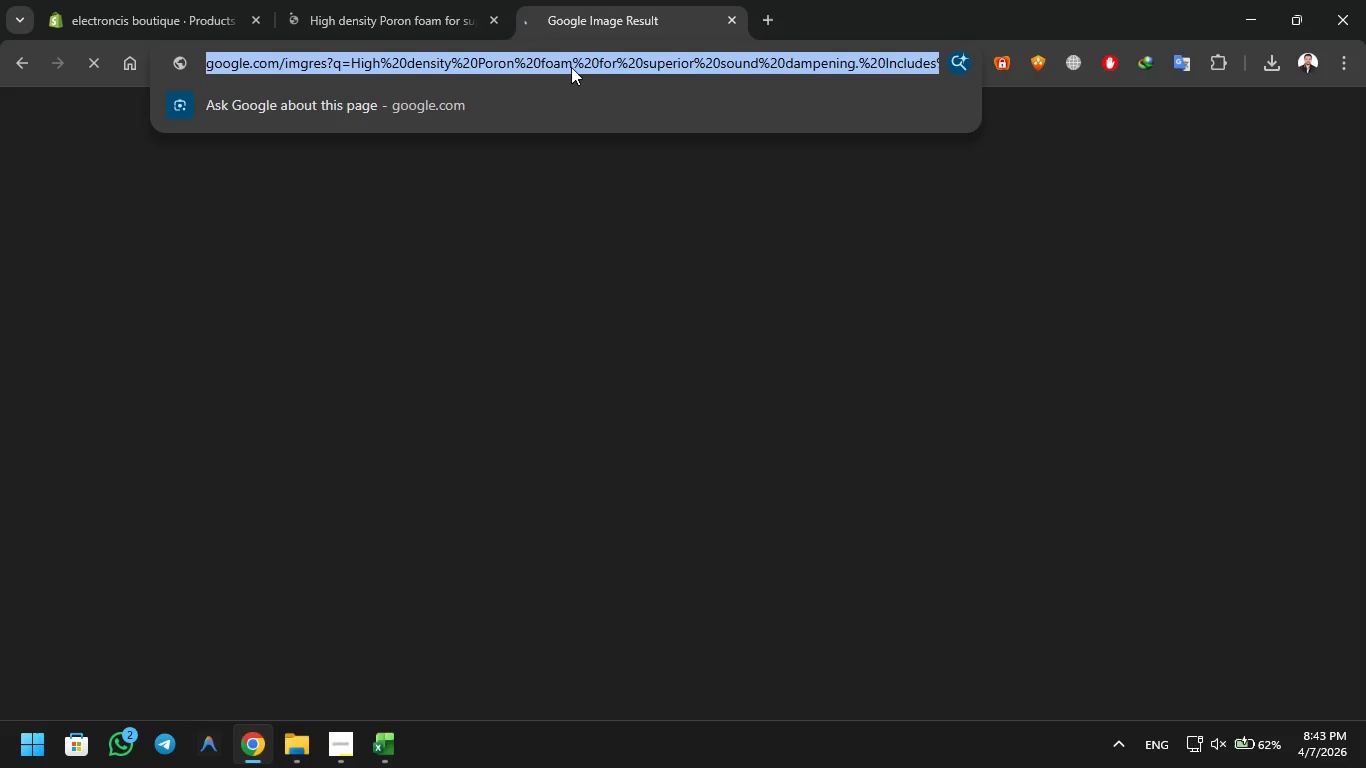 
wait(16.14)
 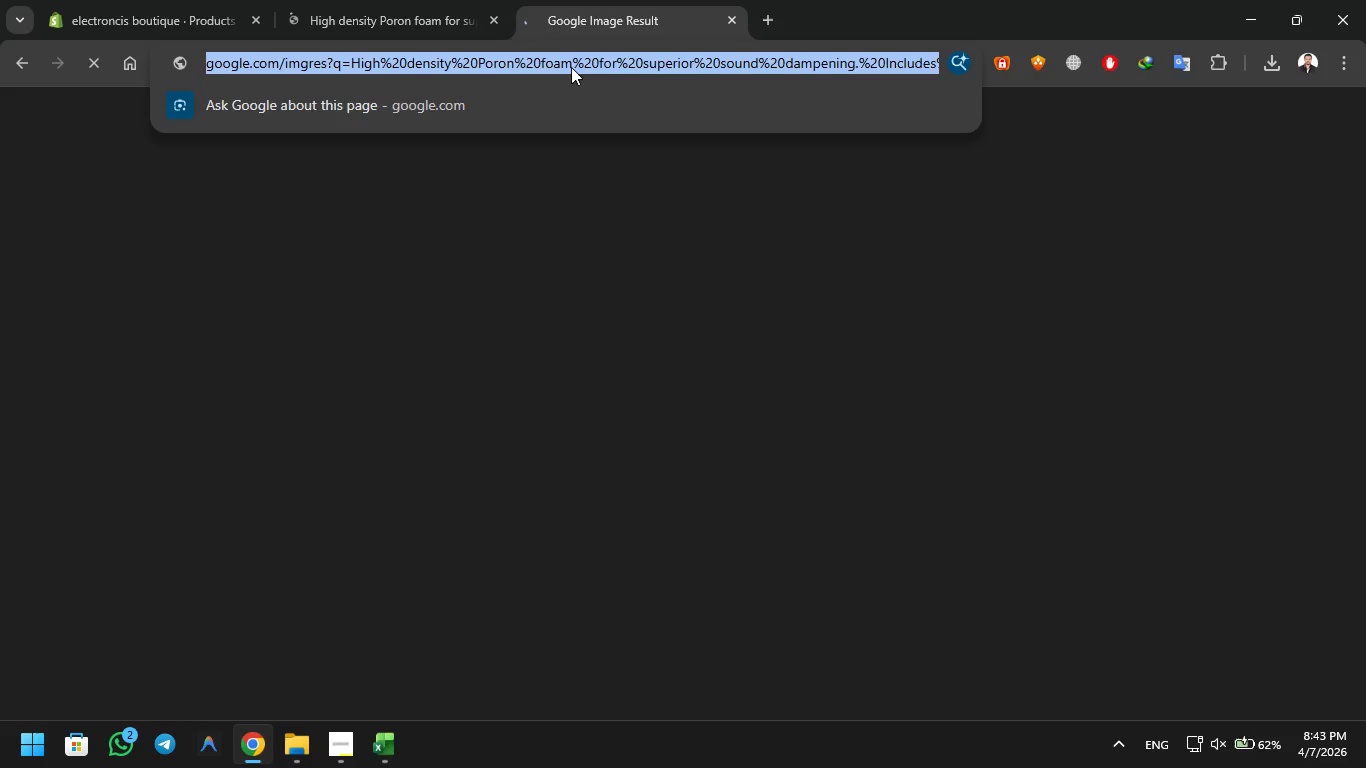 
key(Enter)
 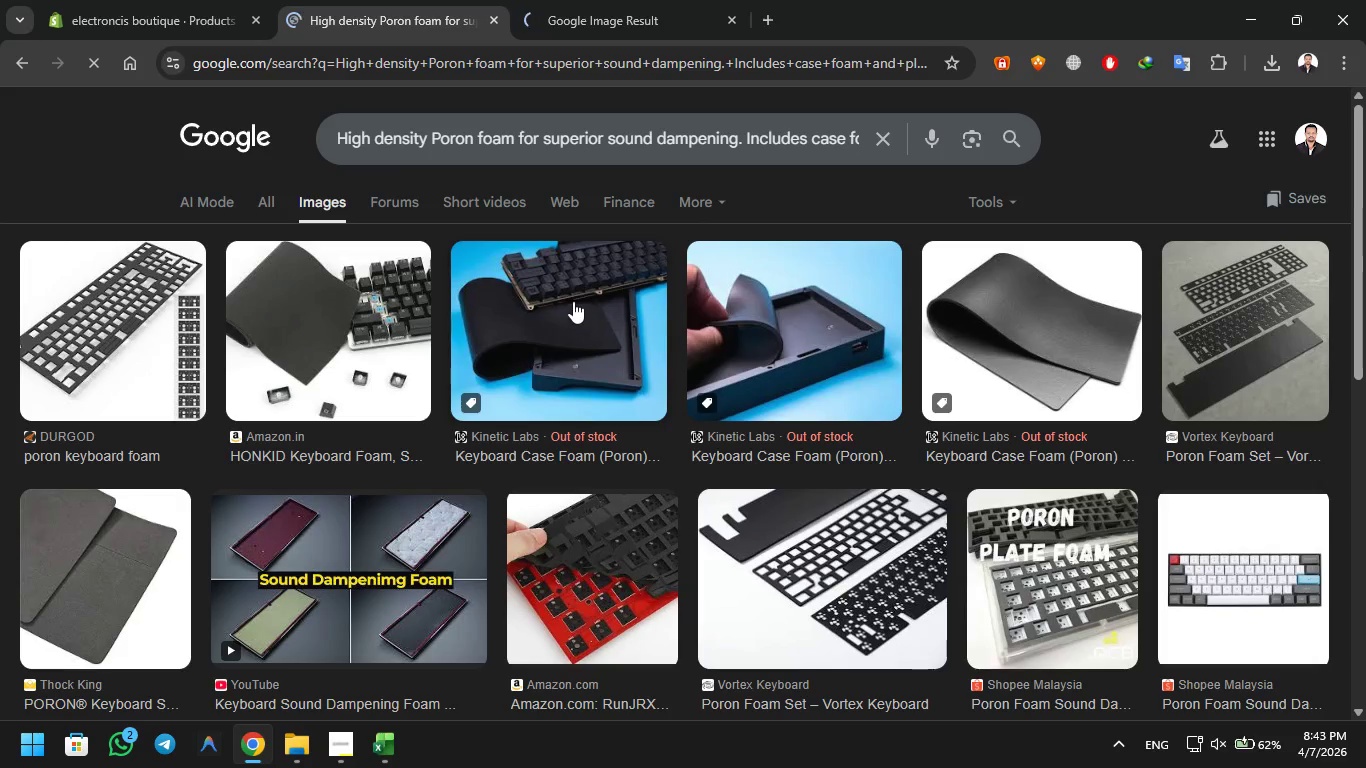 
mouse_move([185, 326])
 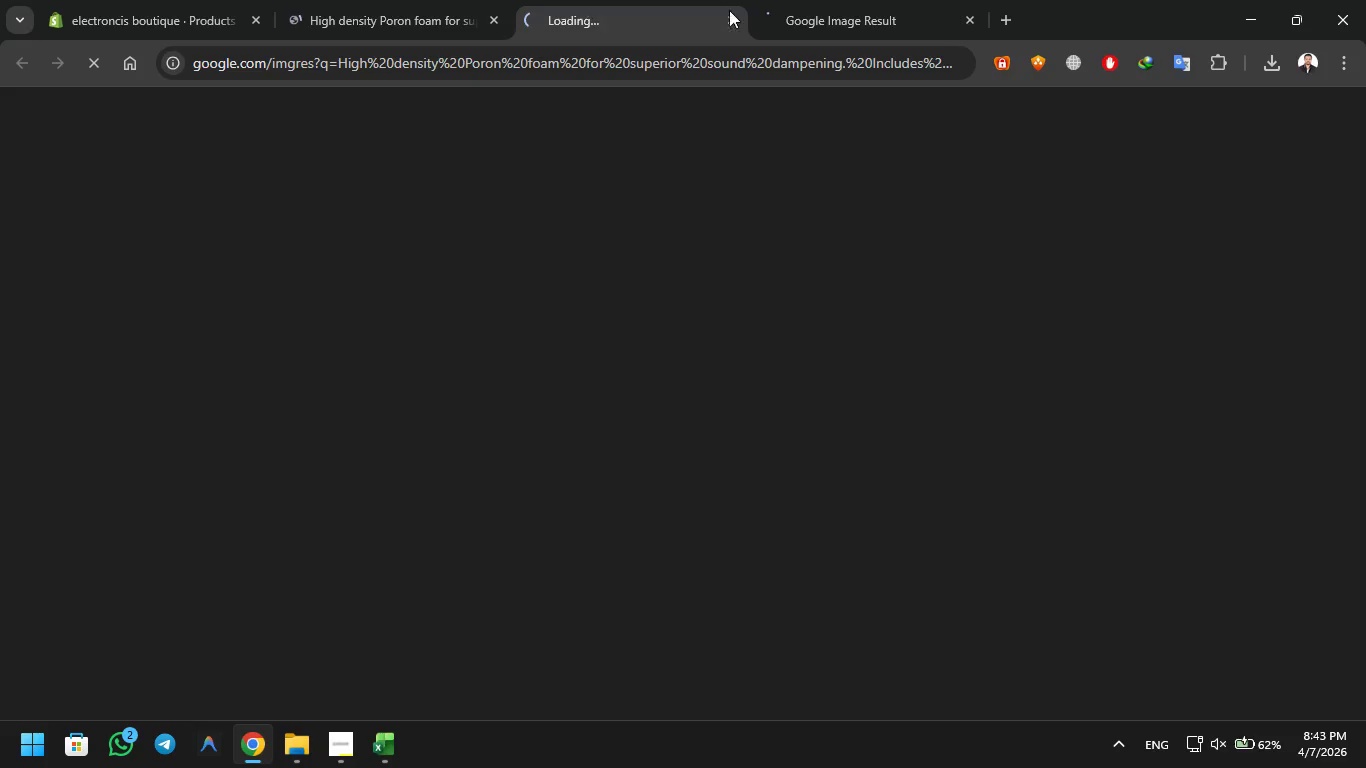 
left_click([921, 0])
 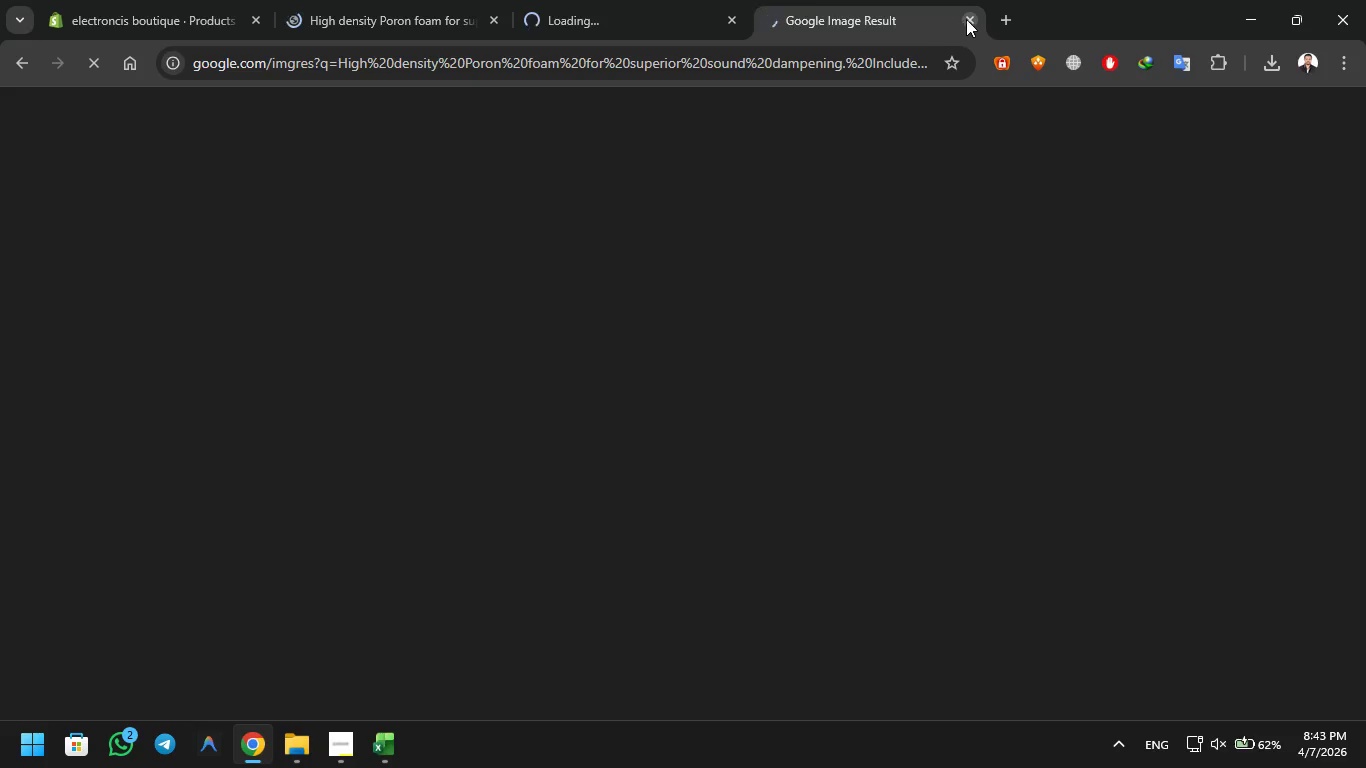 
left_click([967, 18])
 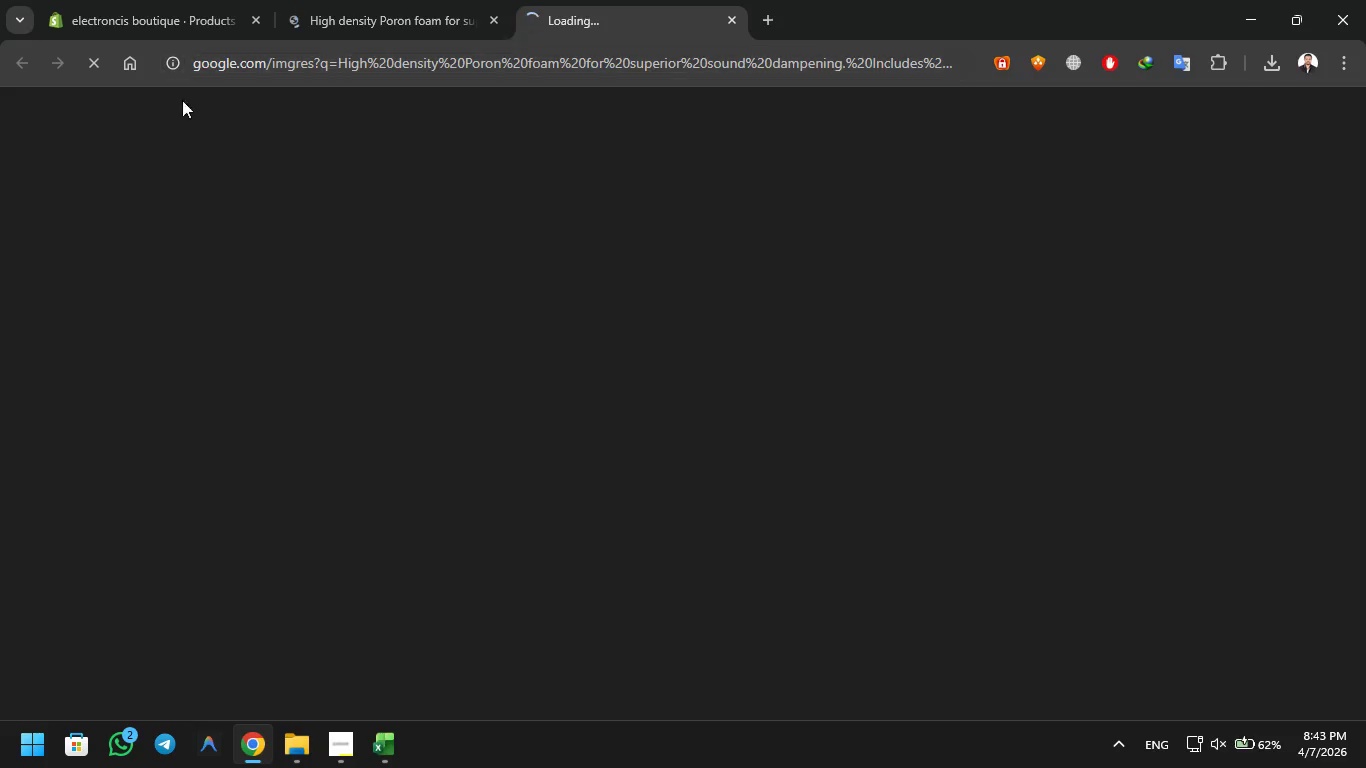 
left_click([333, 0])
 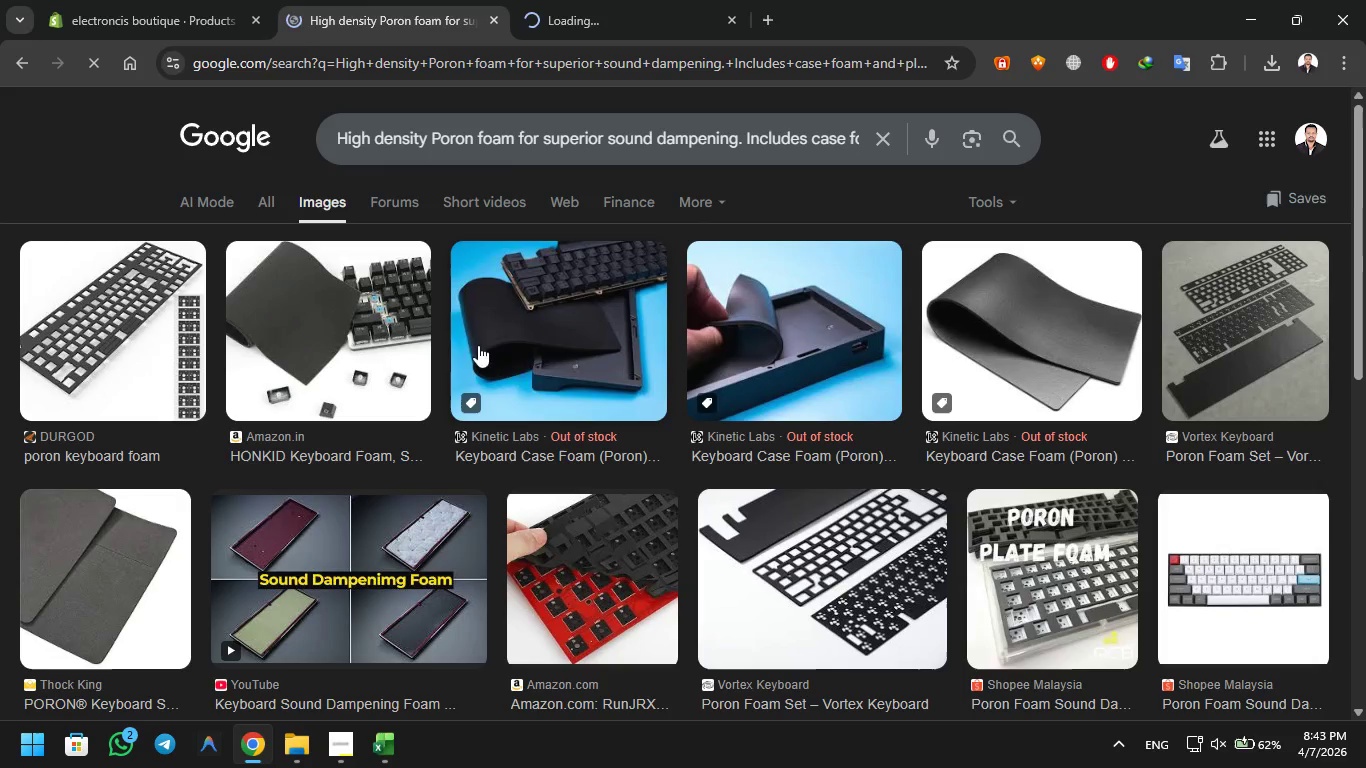 
scroll: coordinate [501, 313], scroll_direction: up, amount: 25.0
 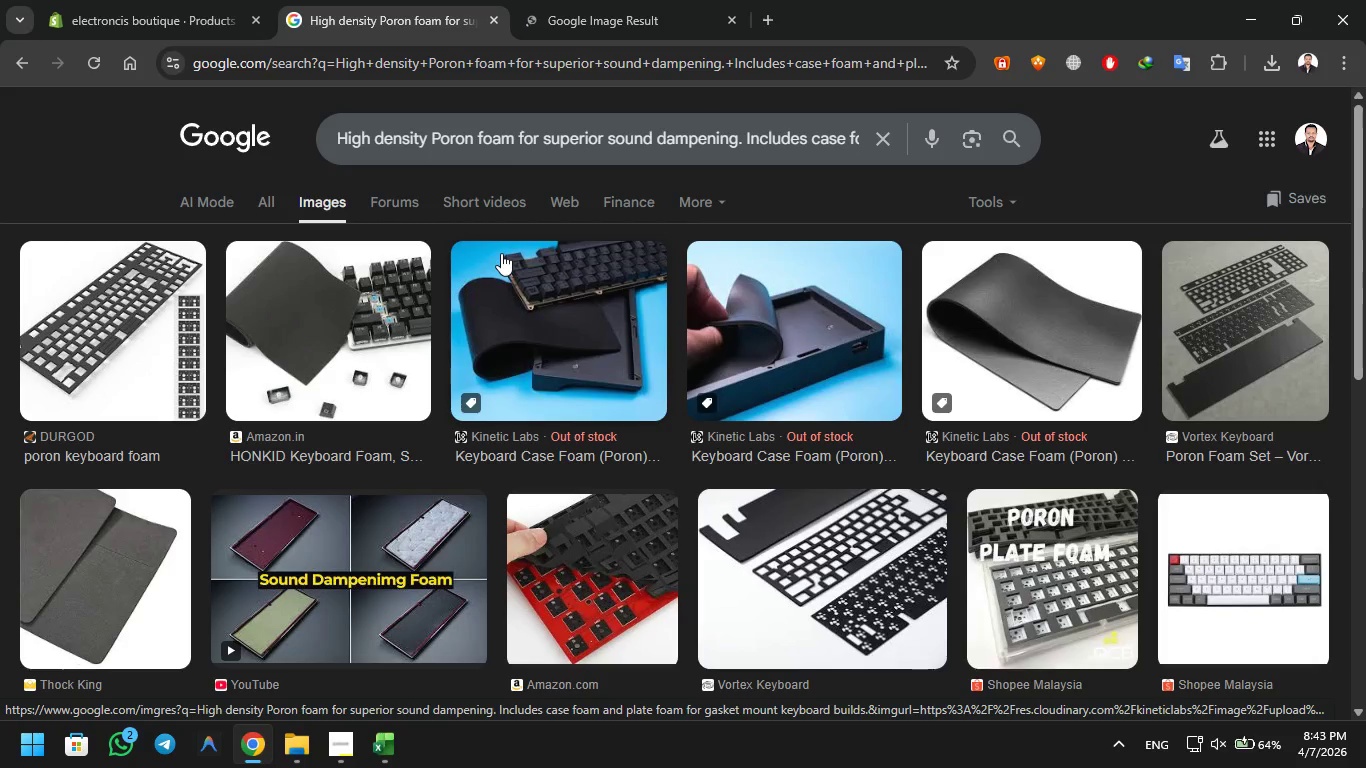 
wait(11.54)
 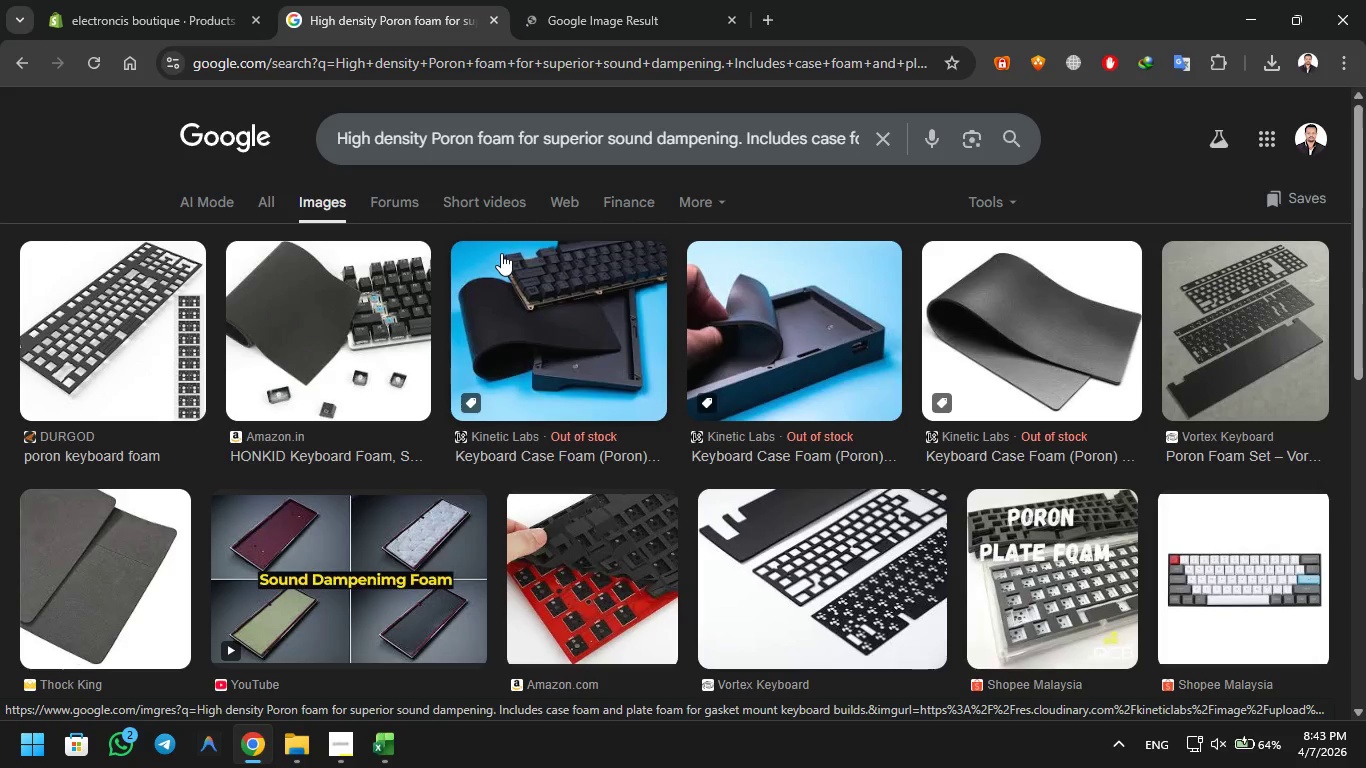 
left_click([567, 15])
 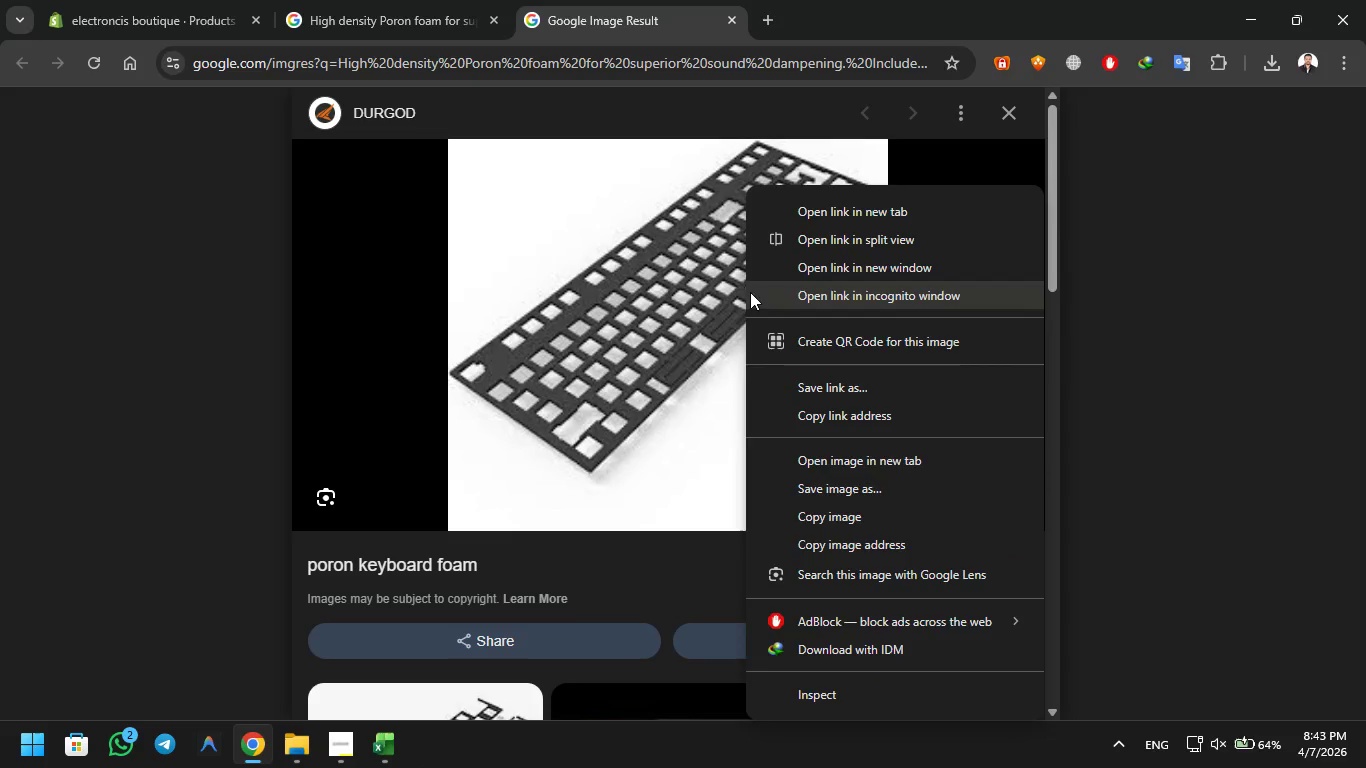 
left_click([1207, 252])
 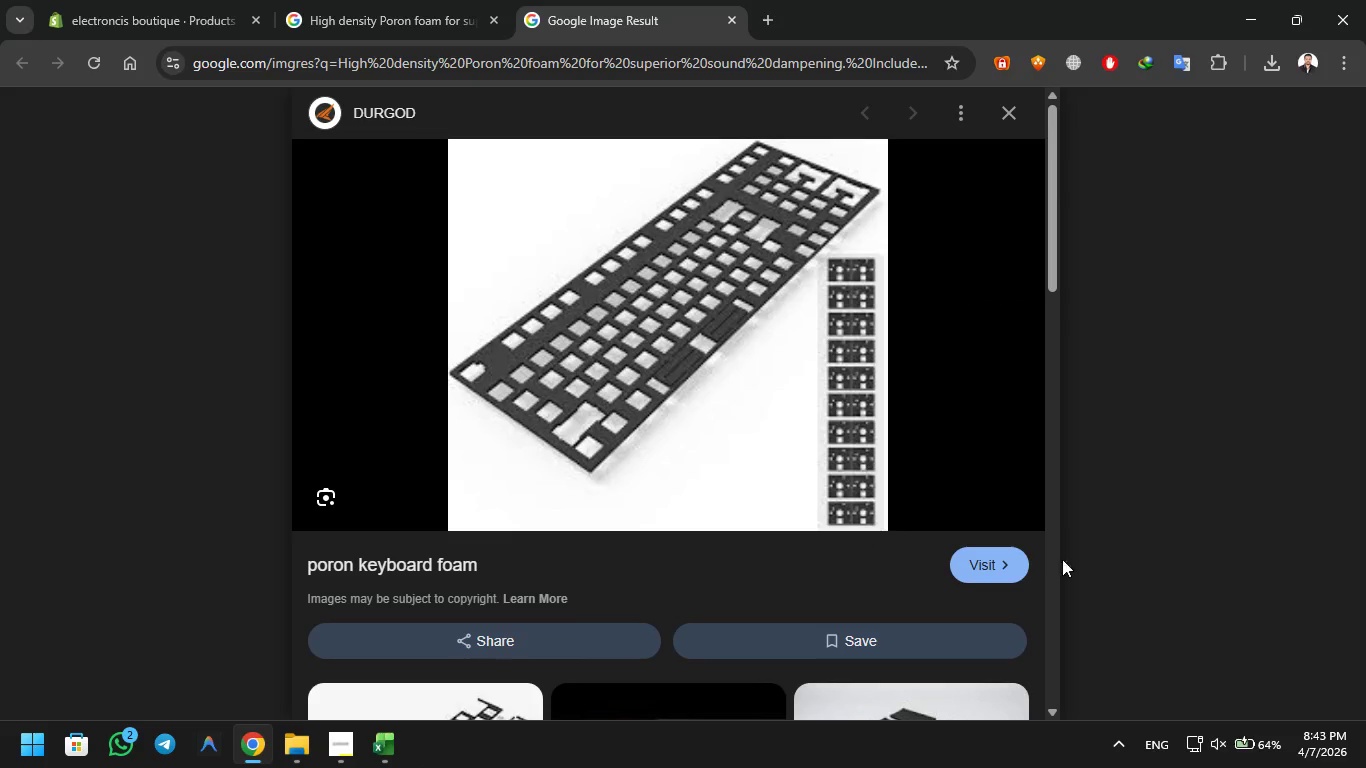 
left_click([1031, 562])
 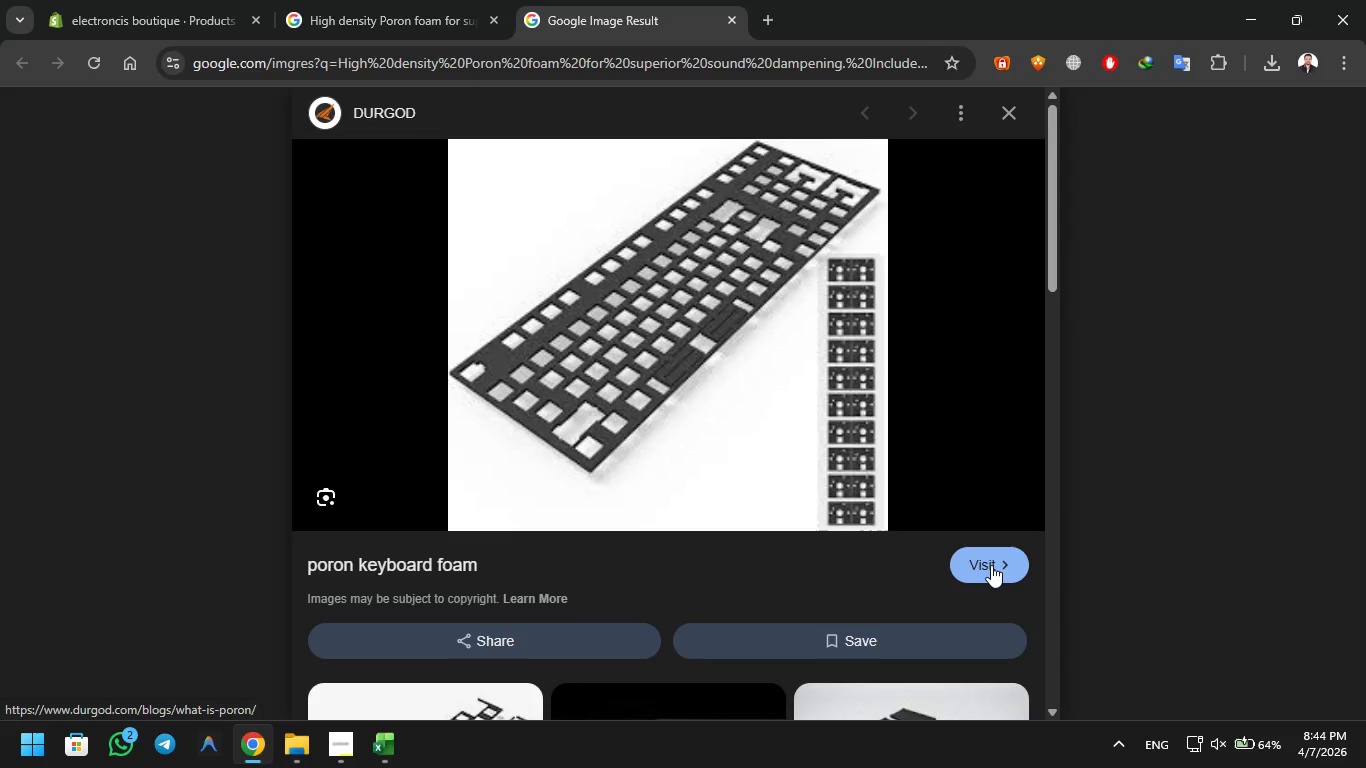 
scroll: coordinate [754, 255], scroll_direction: down, amount: 5.0
 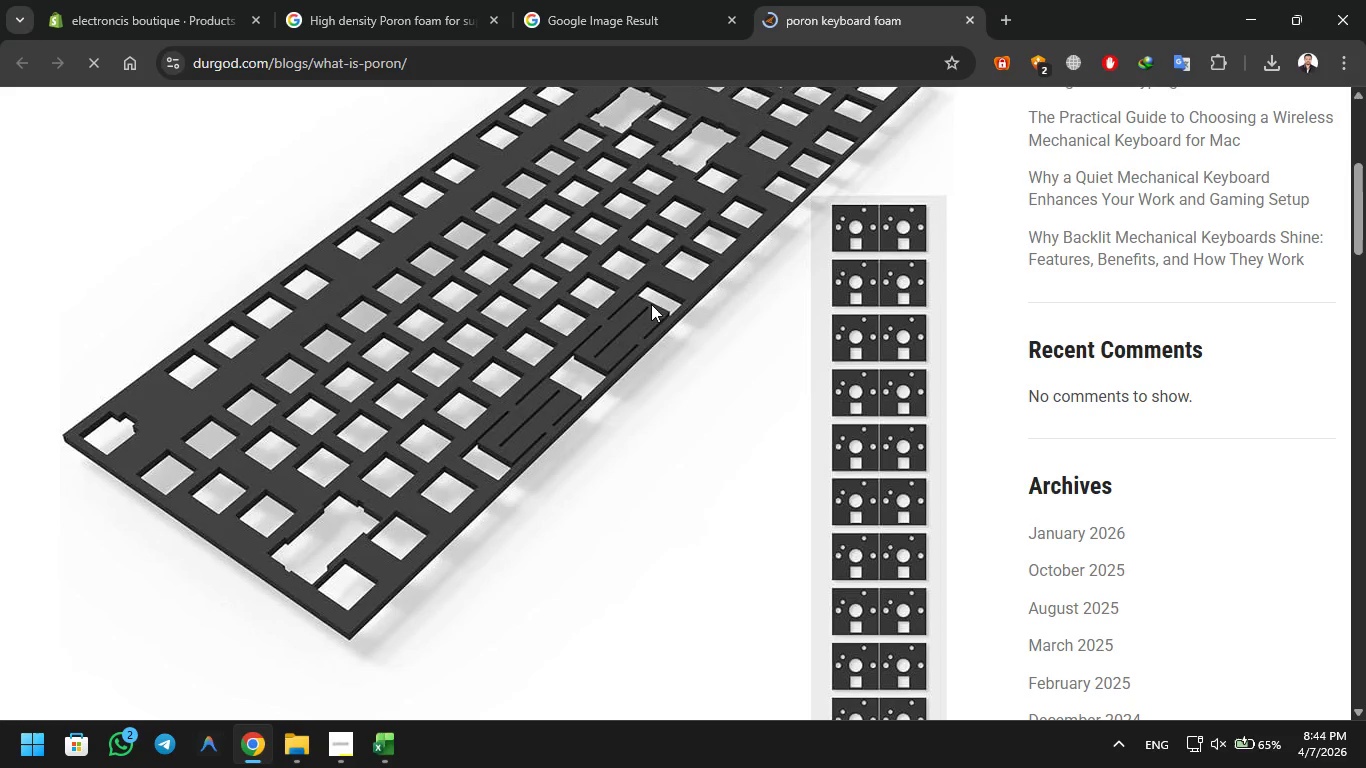 
right_click([560, 350])
 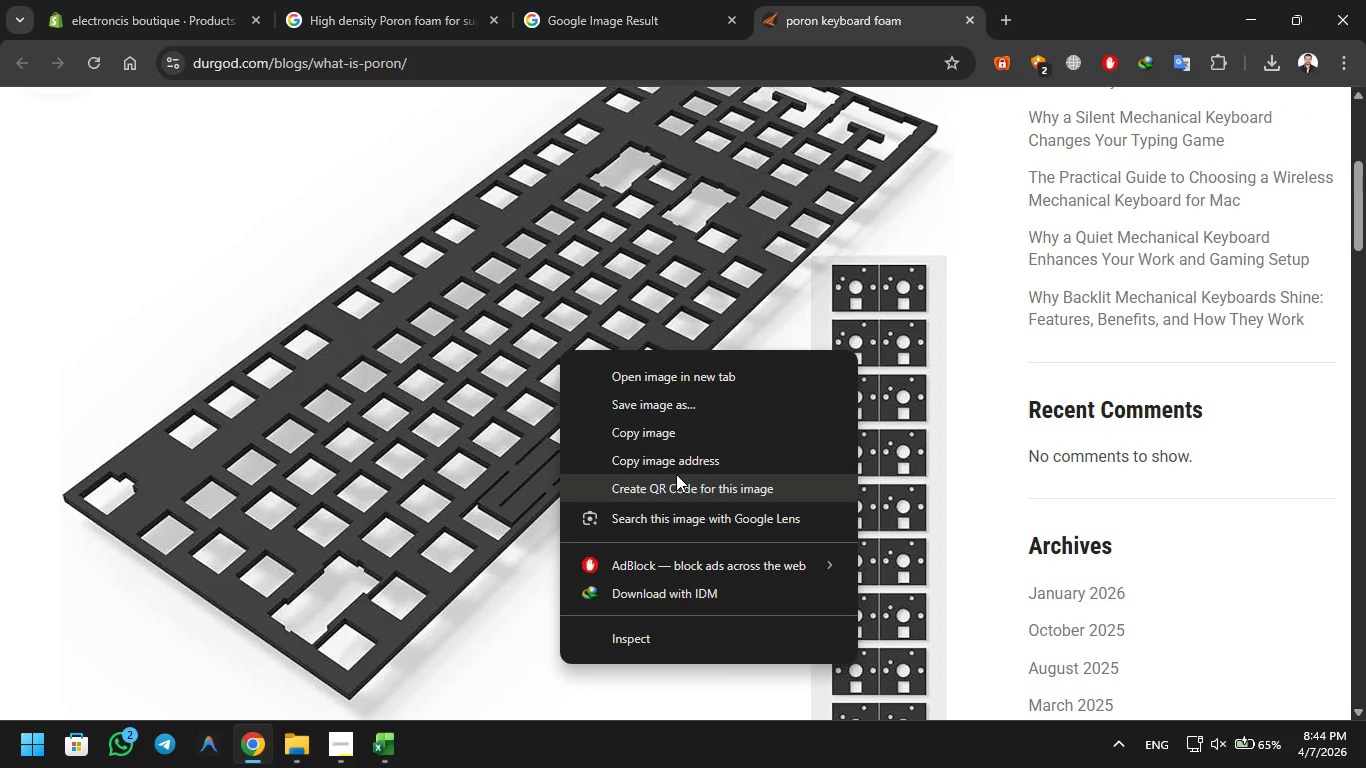 
left_click([678, 463])
 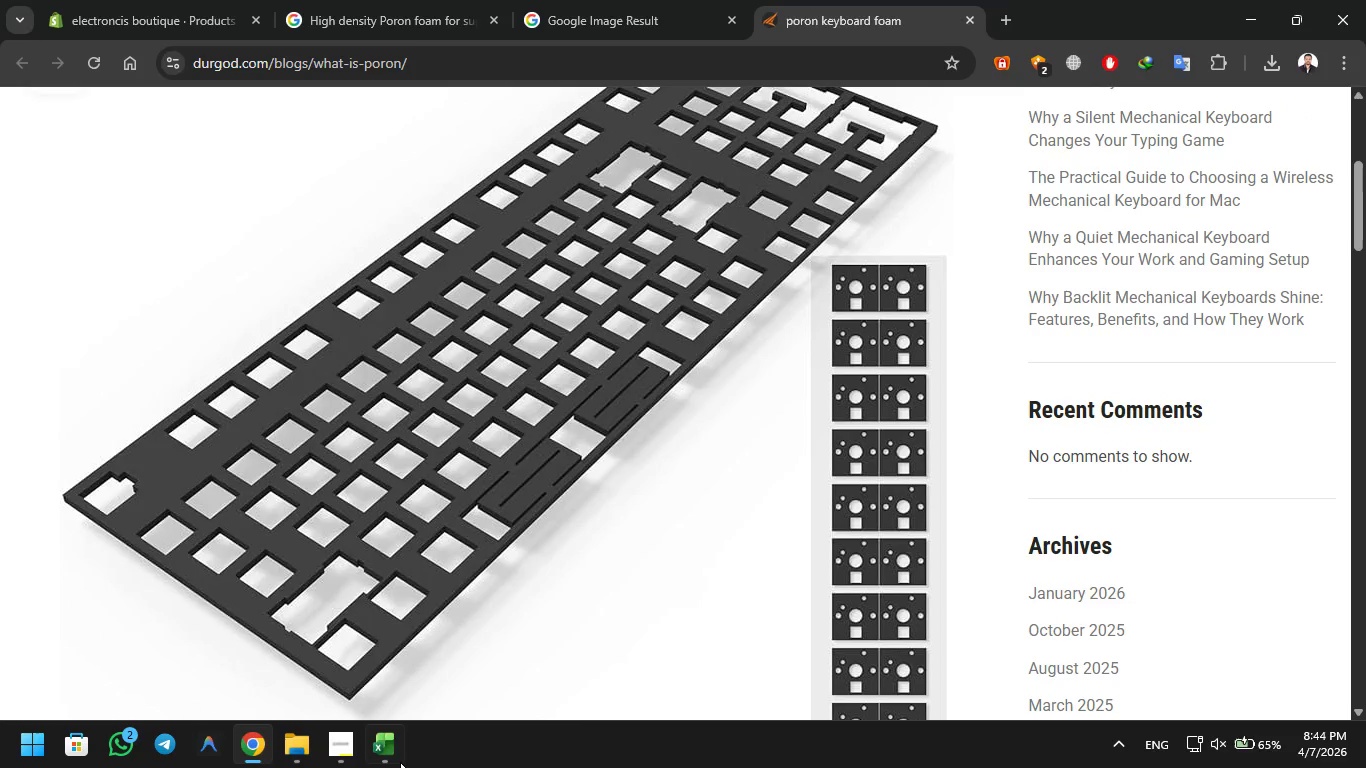 
left_click([392, 760])
 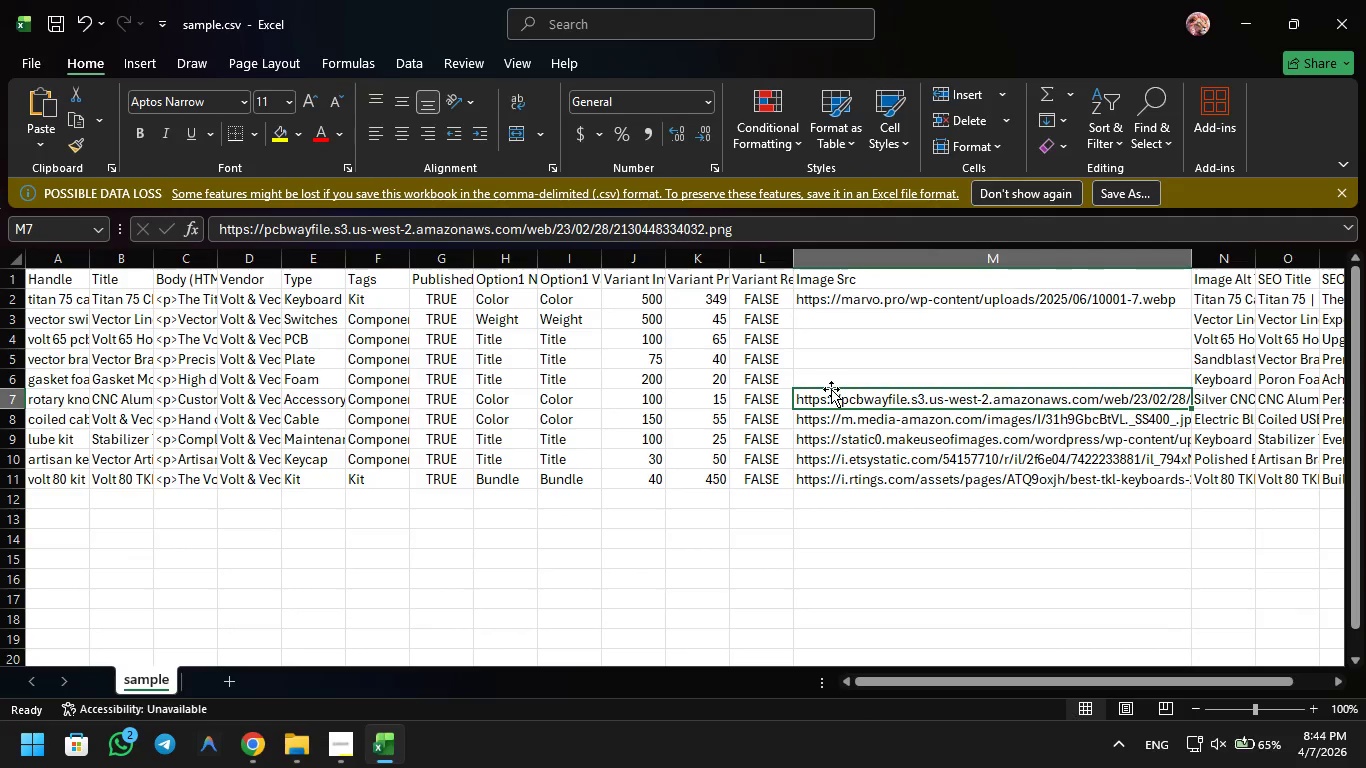 
left_click([836, 378])
 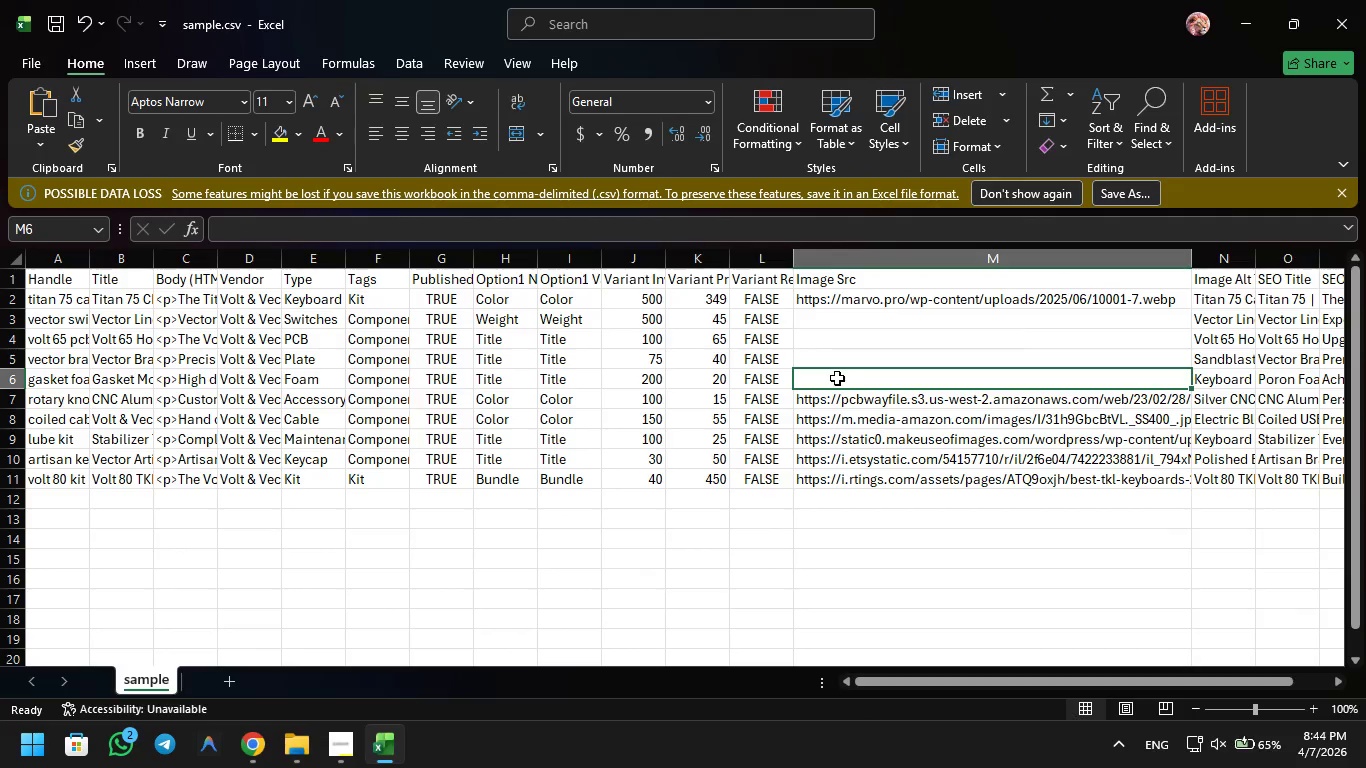 
key(Control+V)
 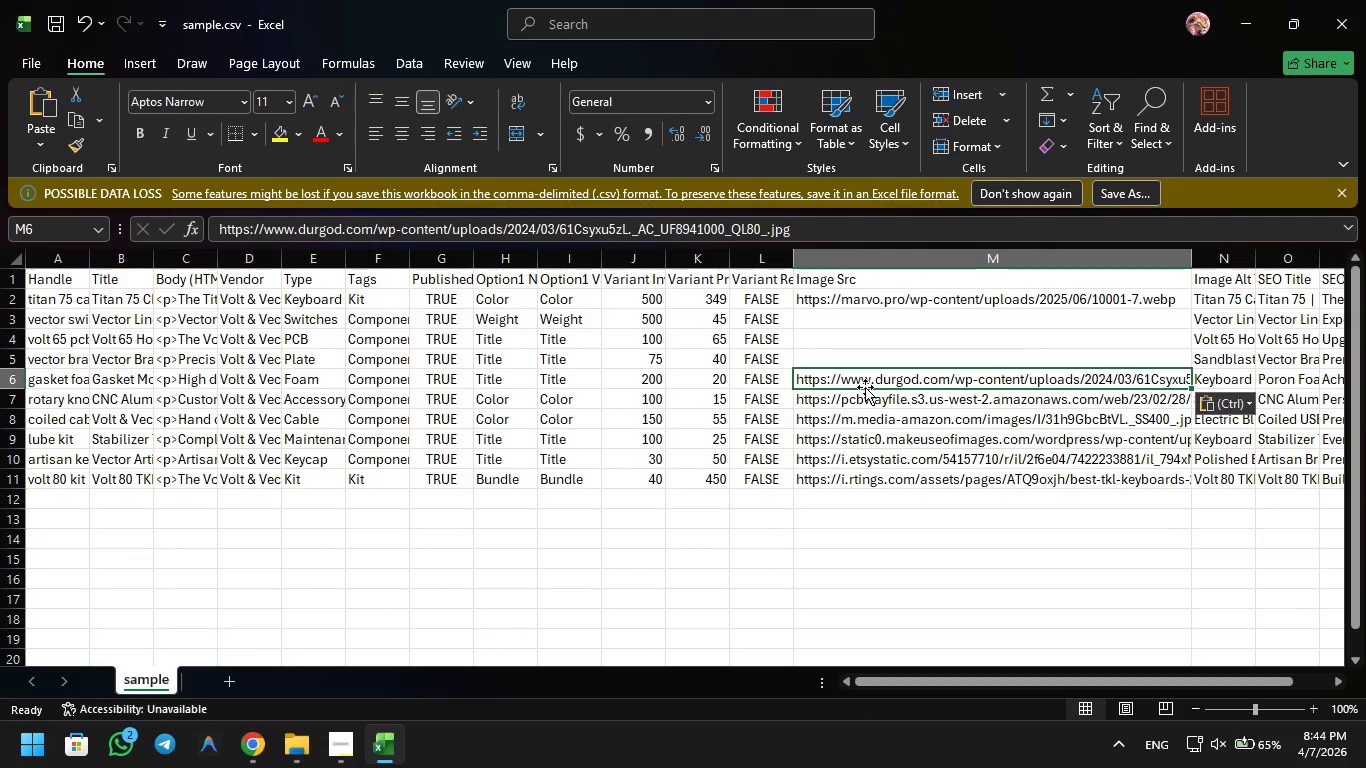 
key(ArrowLeft)
 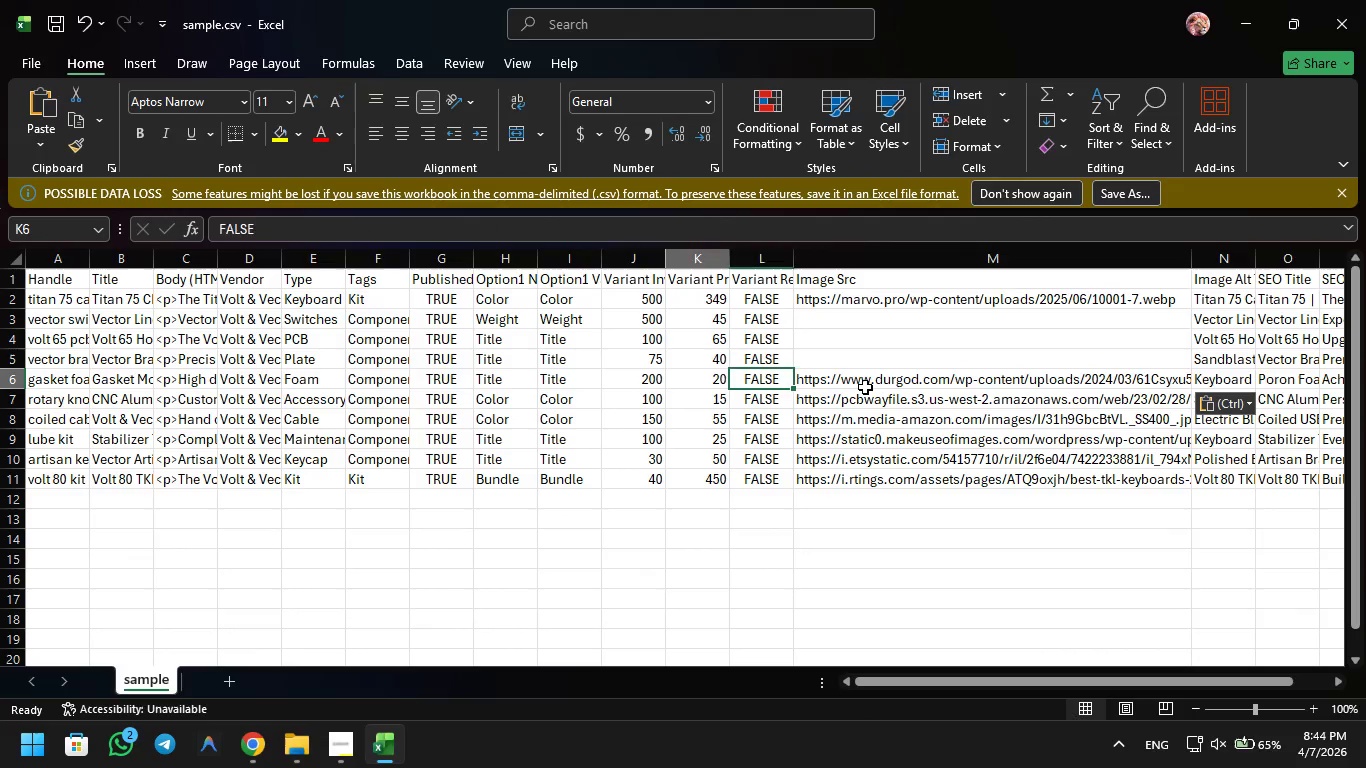 
key(ArrowLeft)
 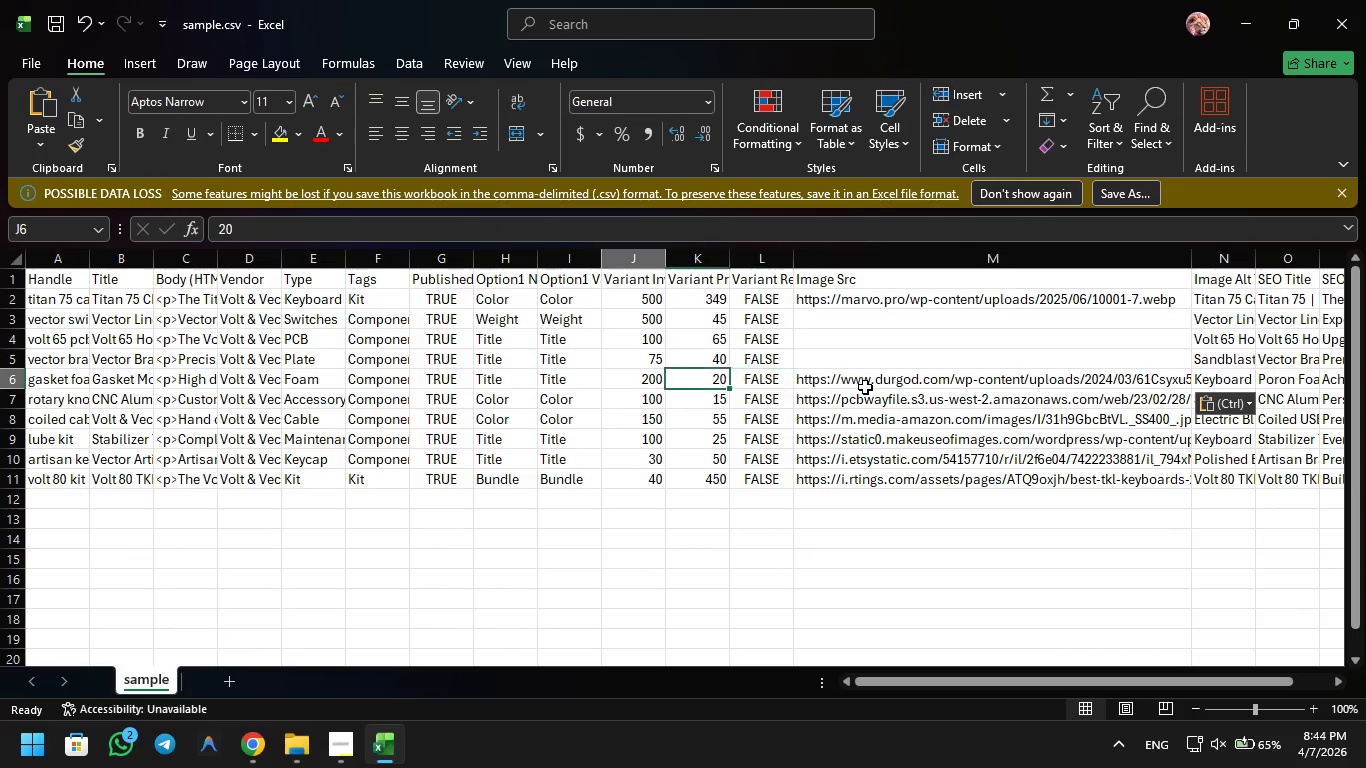 
key(ArrowLeft)
 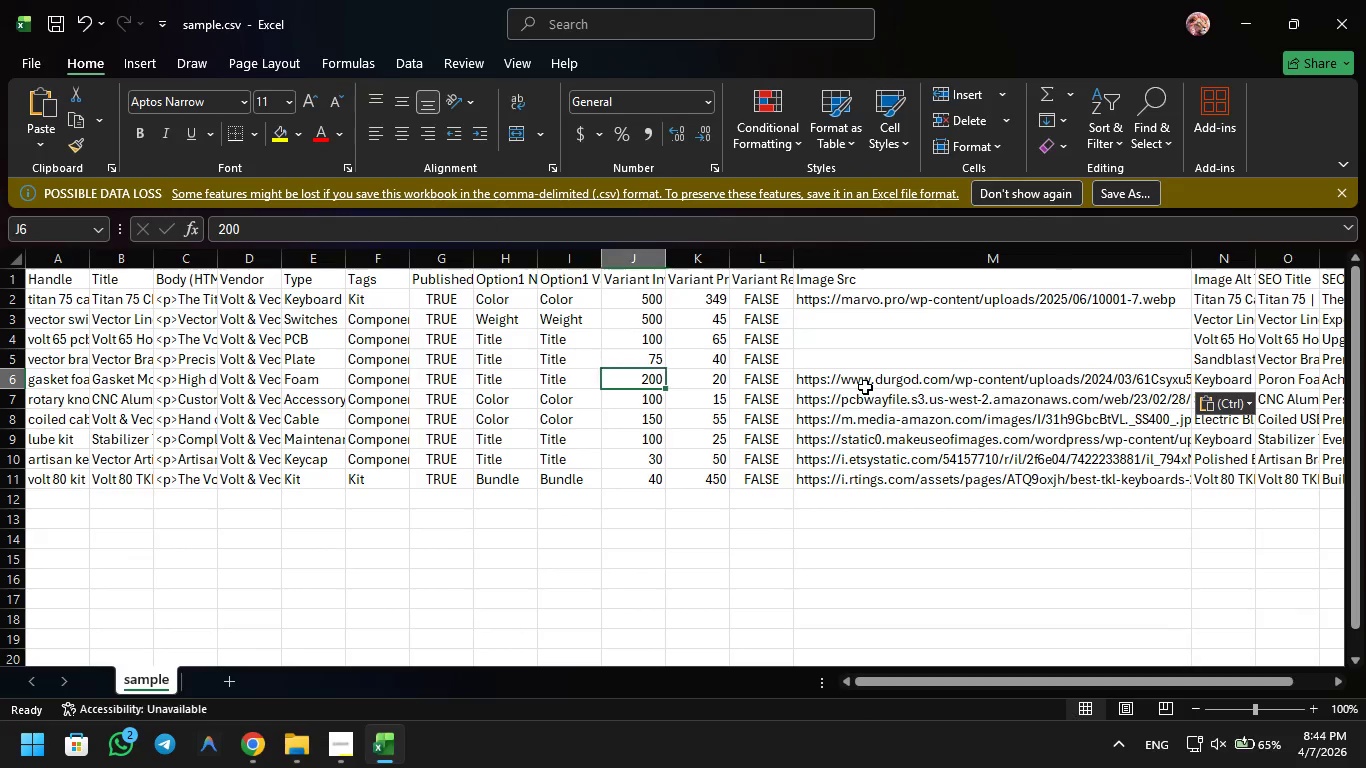 
key(ArrowLeft)
 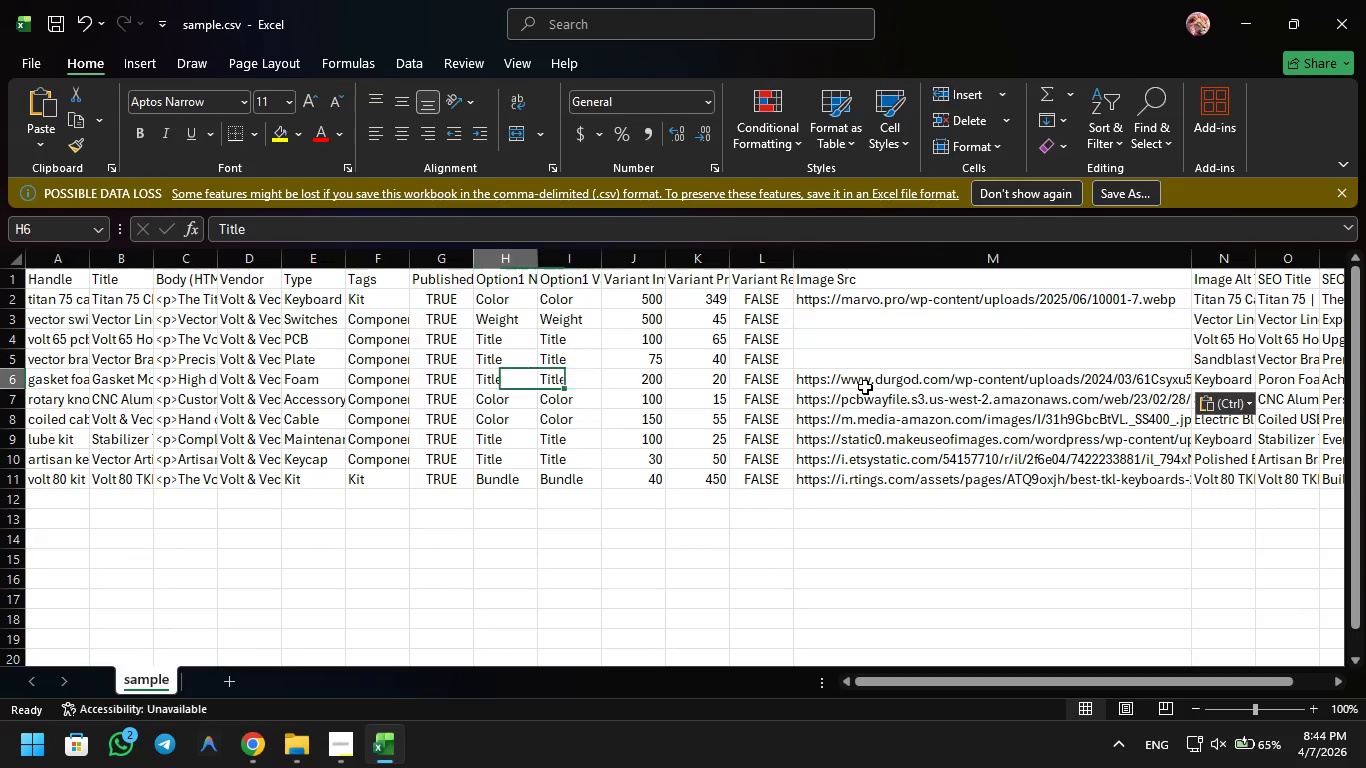 
key(ArrowLeft)
 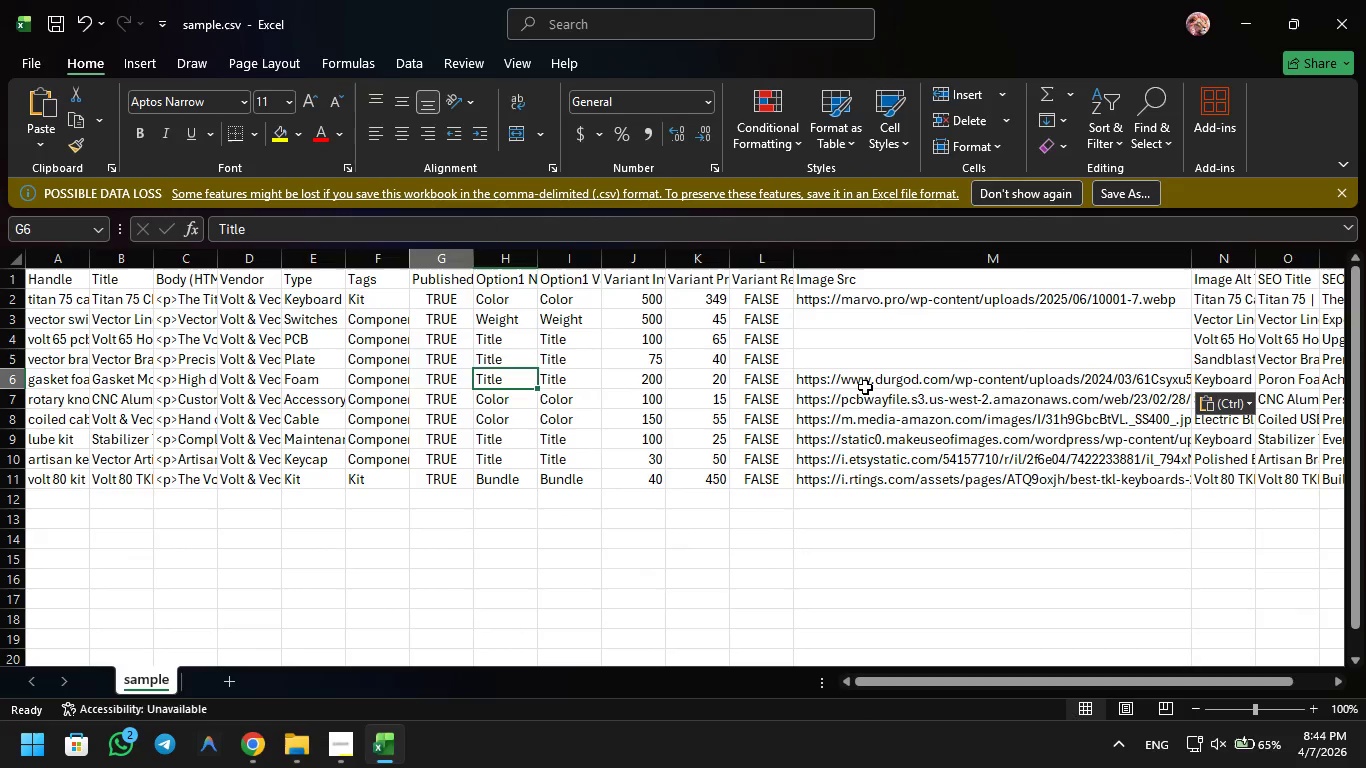 
key(ArrowLeft)
 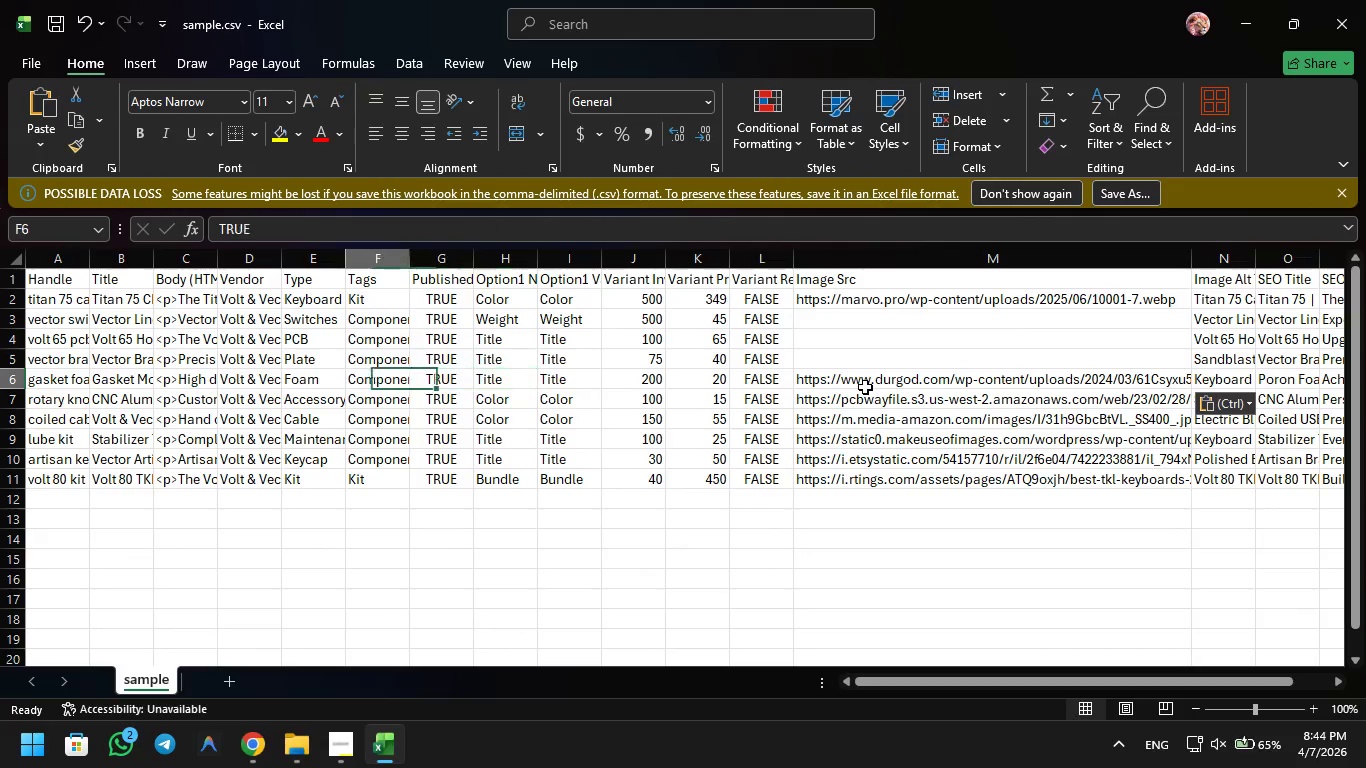 
key(ArrowLeft)
 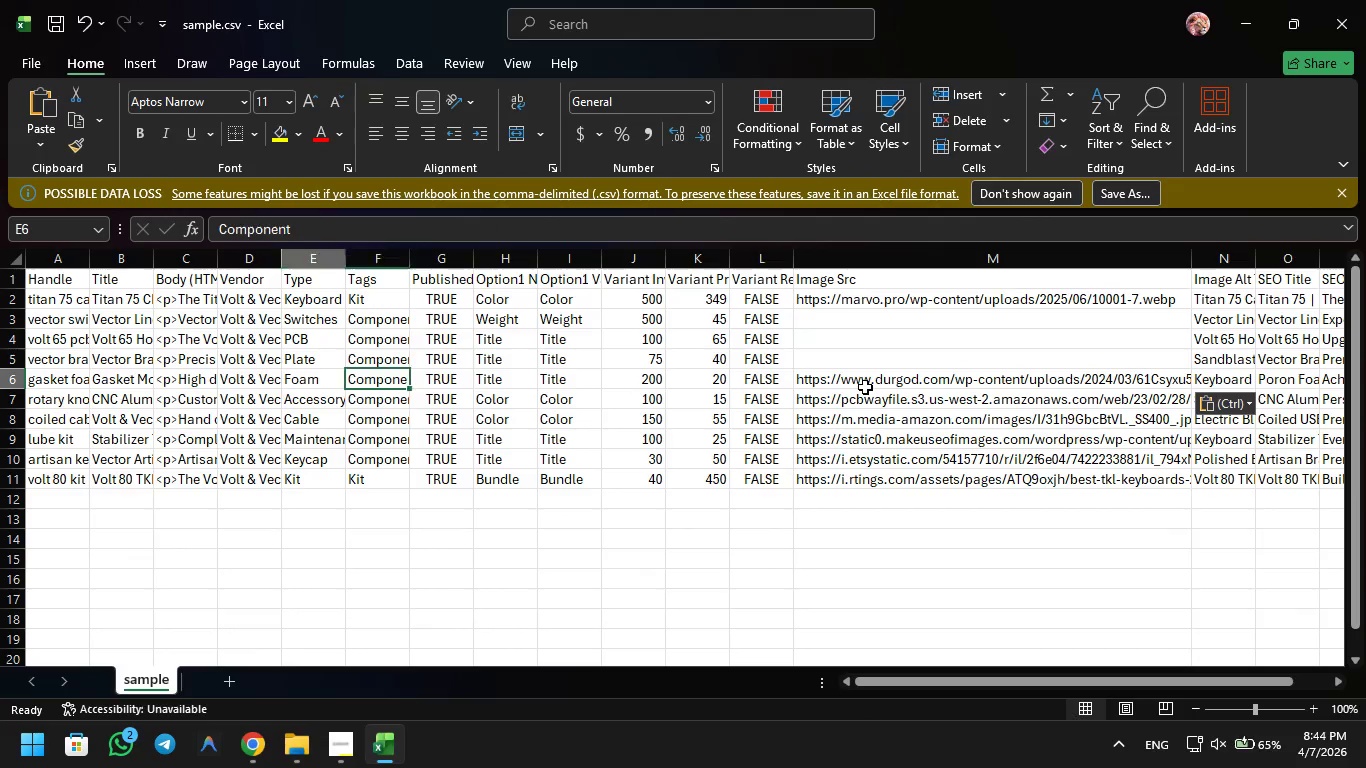 
key(ArrowLeft)
 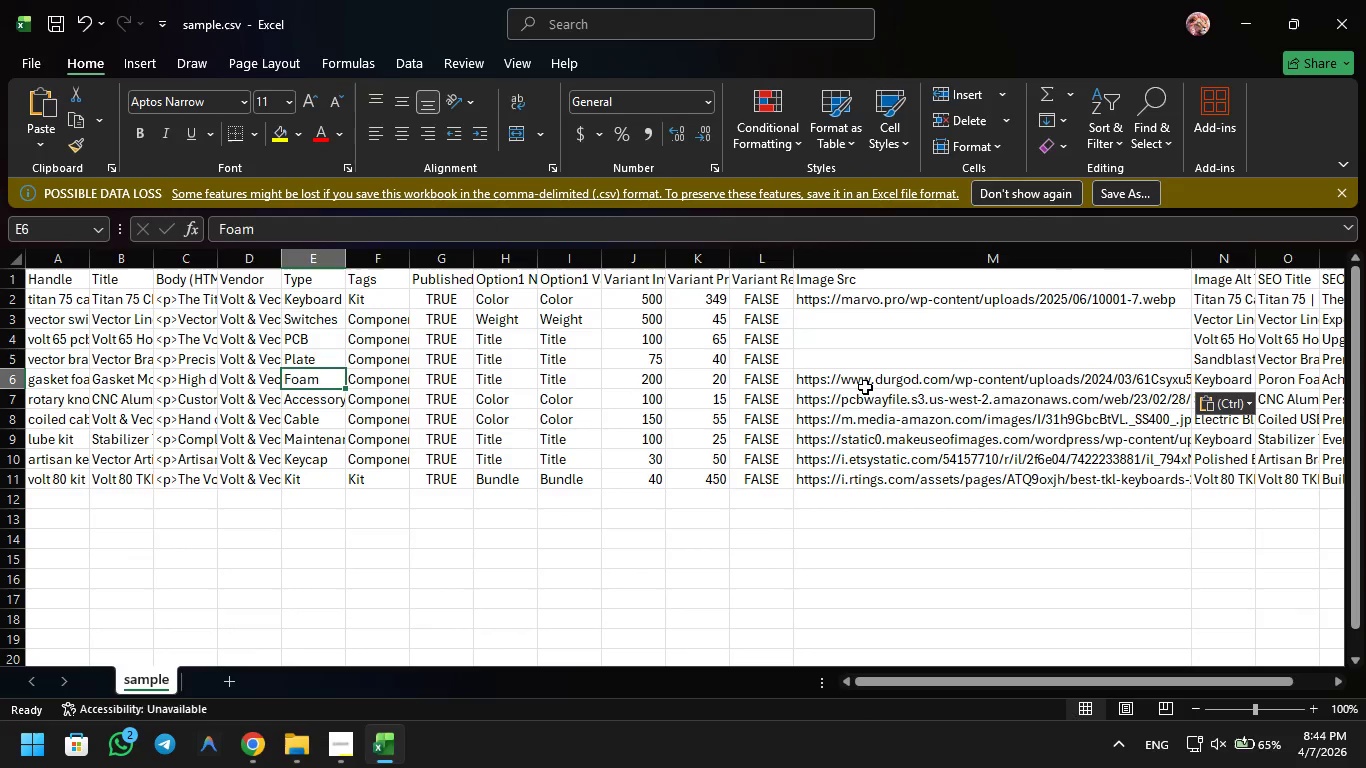 
key(ArrowLeft)
 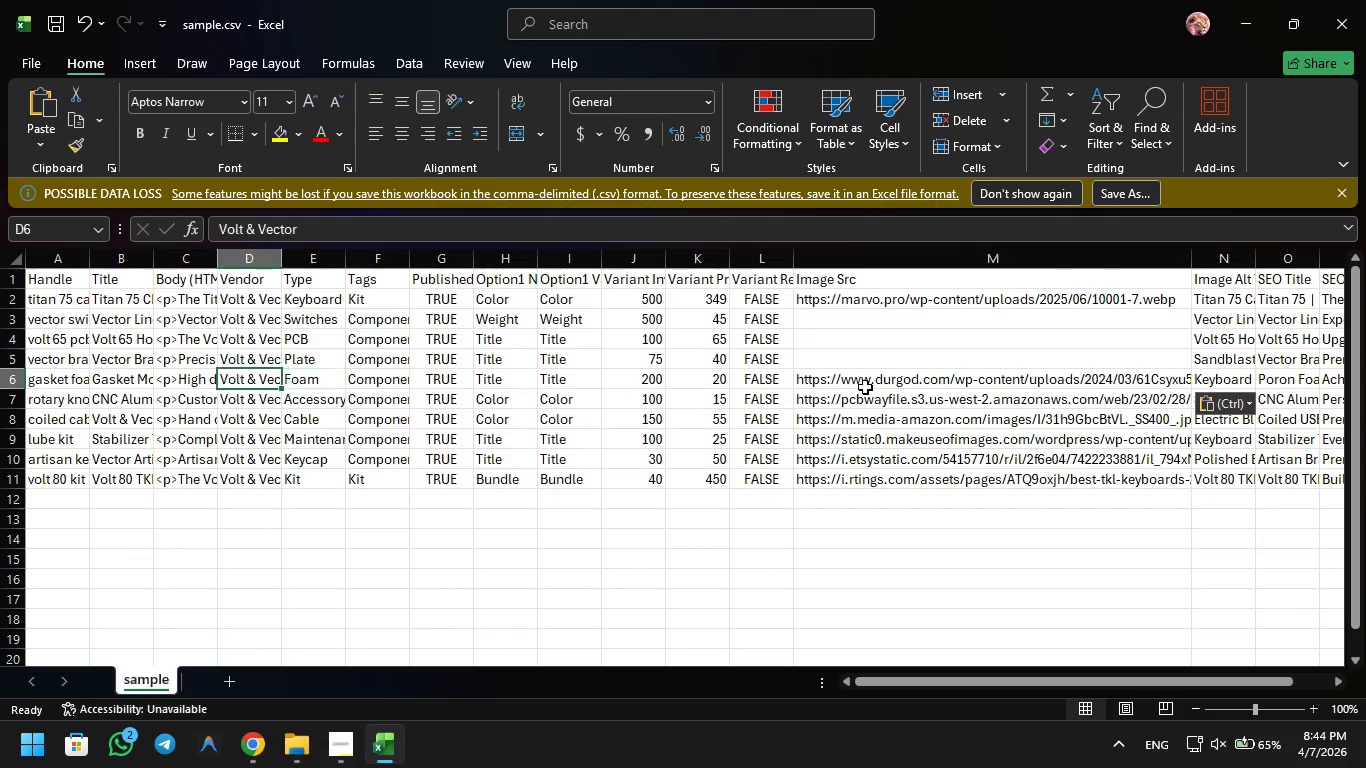 
key(ArrowLeft)
 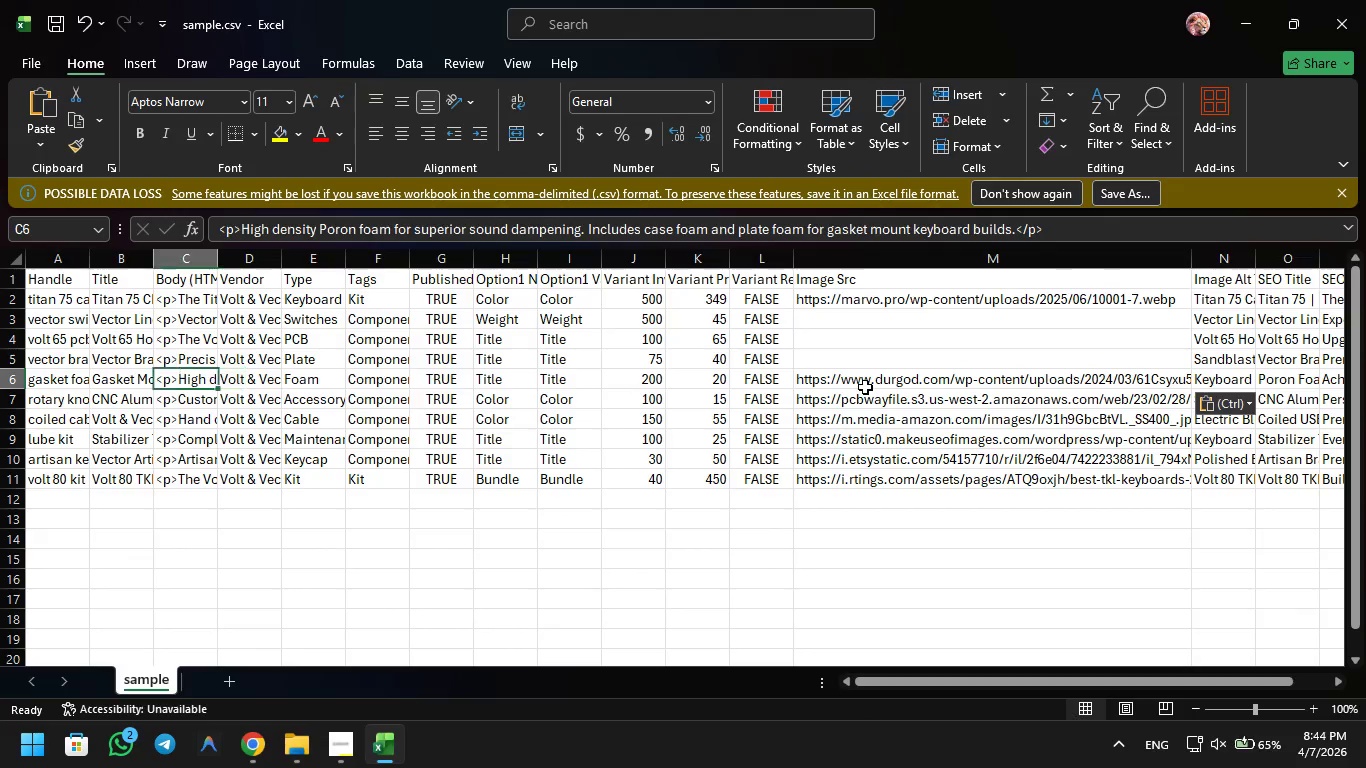 
key(ArrowLeft)
 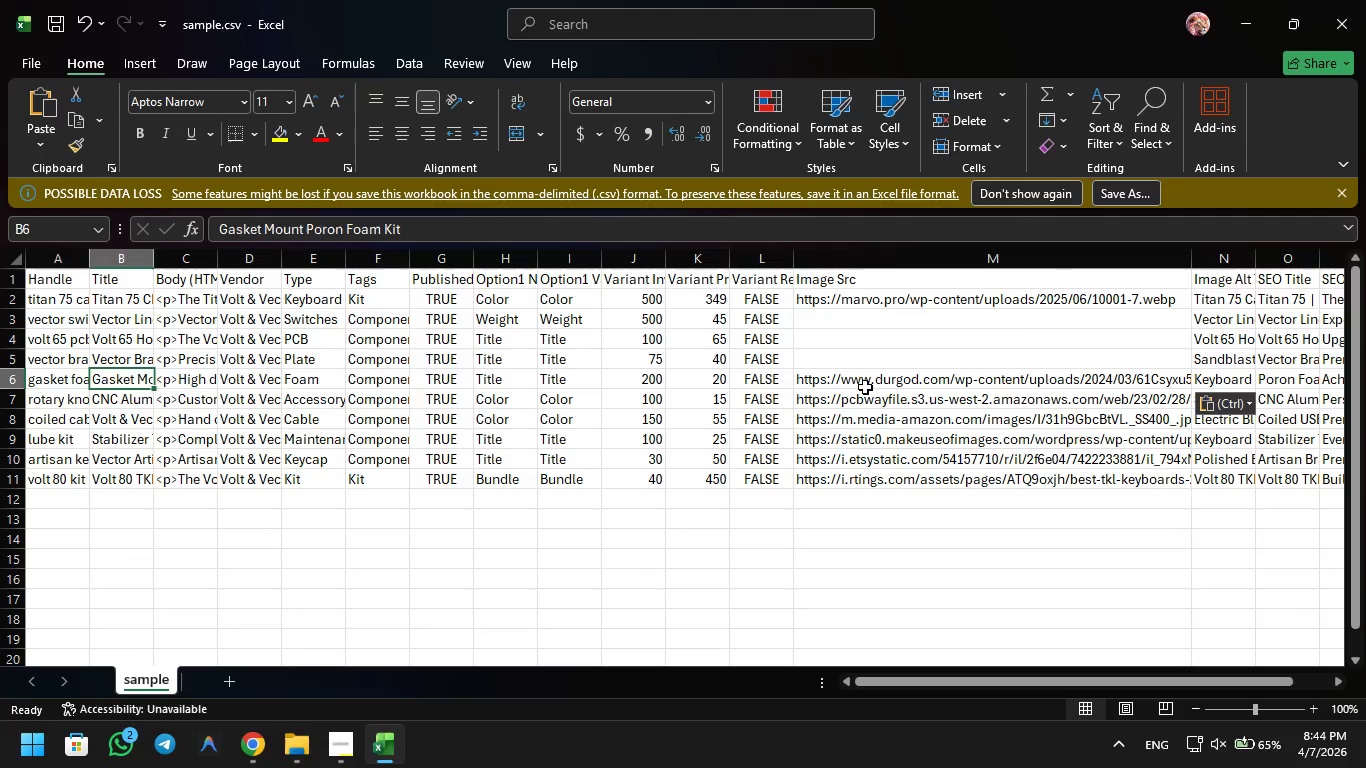 
key(ArrowLeft)
 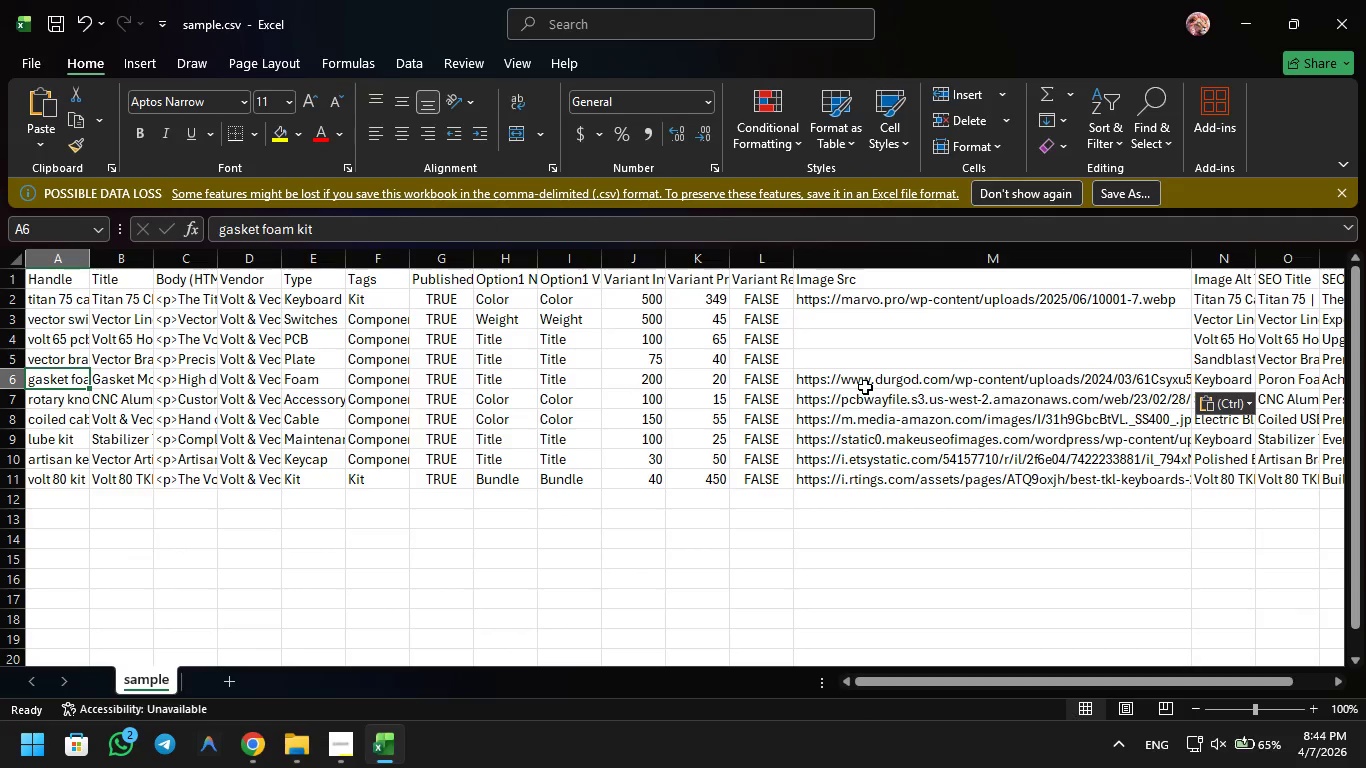 
key(ArrowRight)
 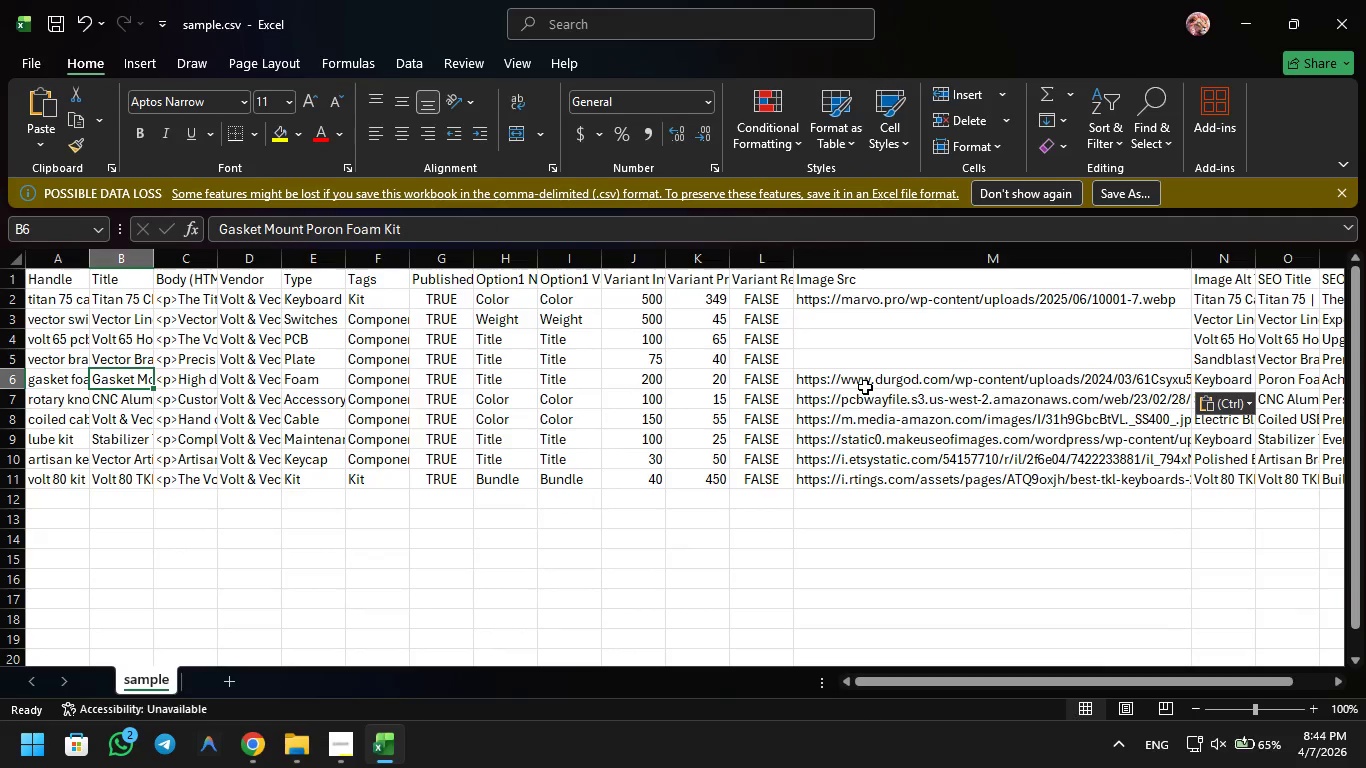 
key(Control+S)
 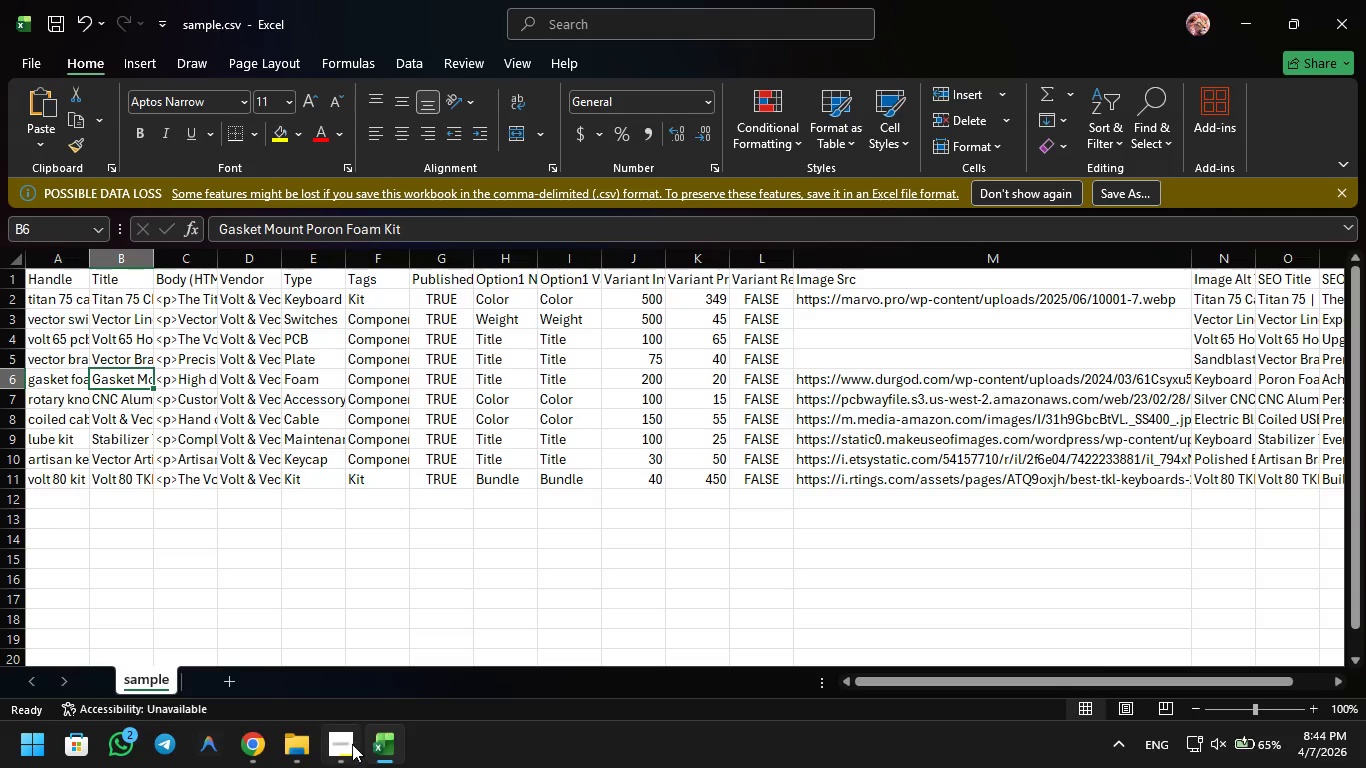 
left_click([390, 731])
 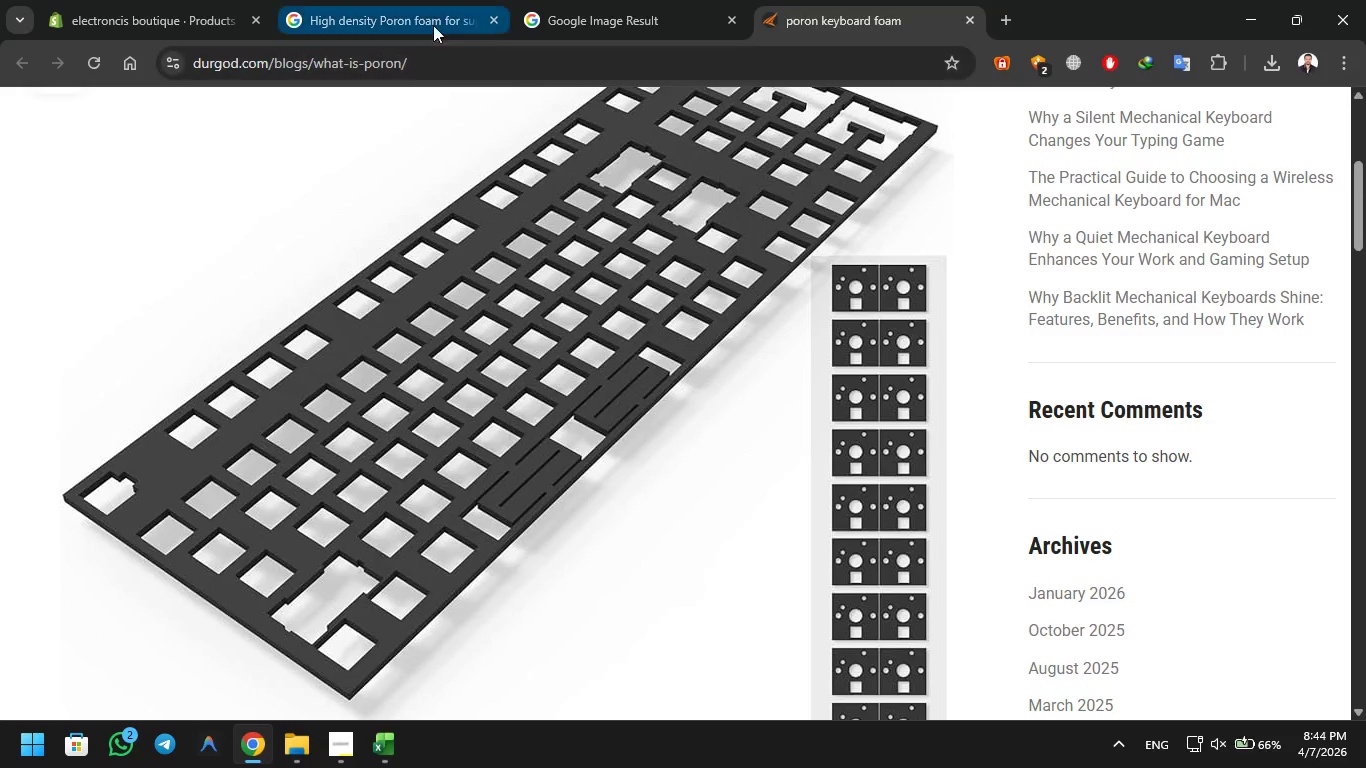 
left_click([155, 0])
 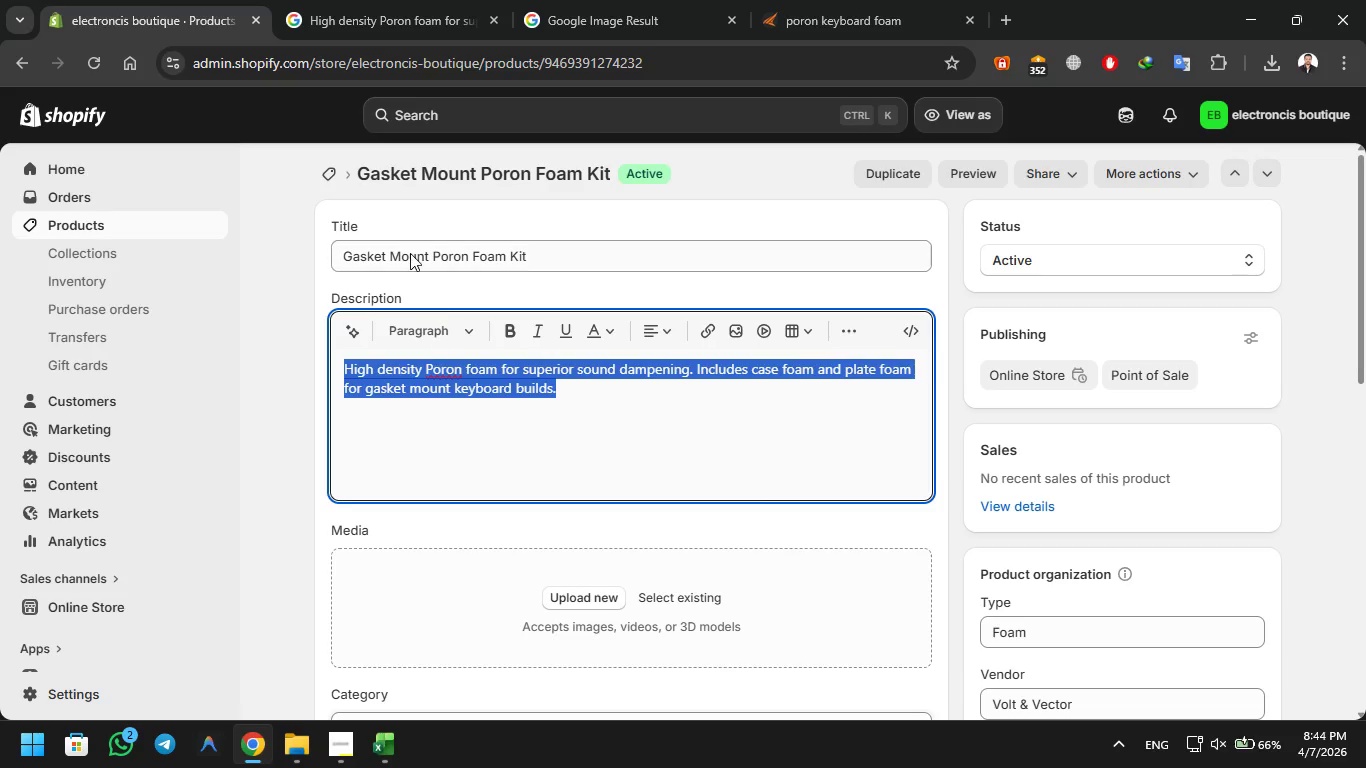 
left_click([412, 250])
 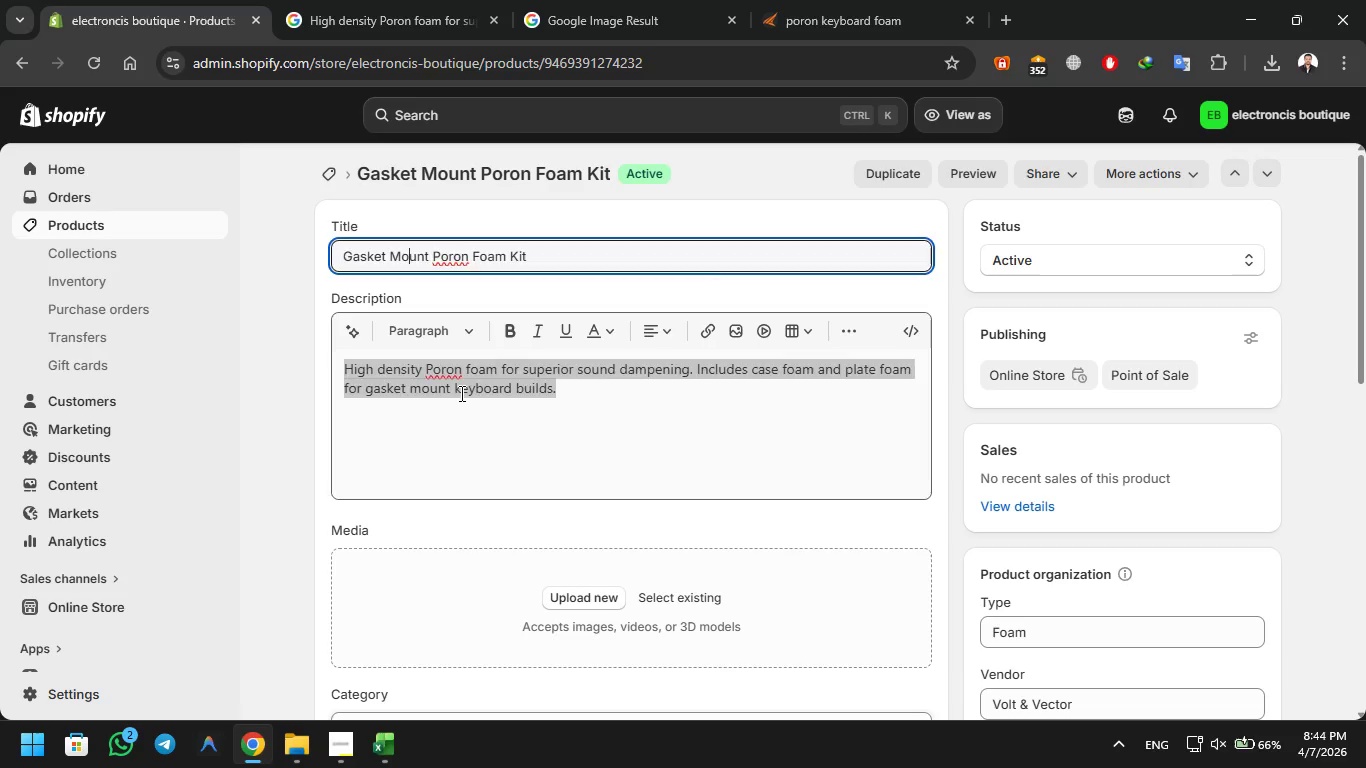 
left_click([460, 393])
 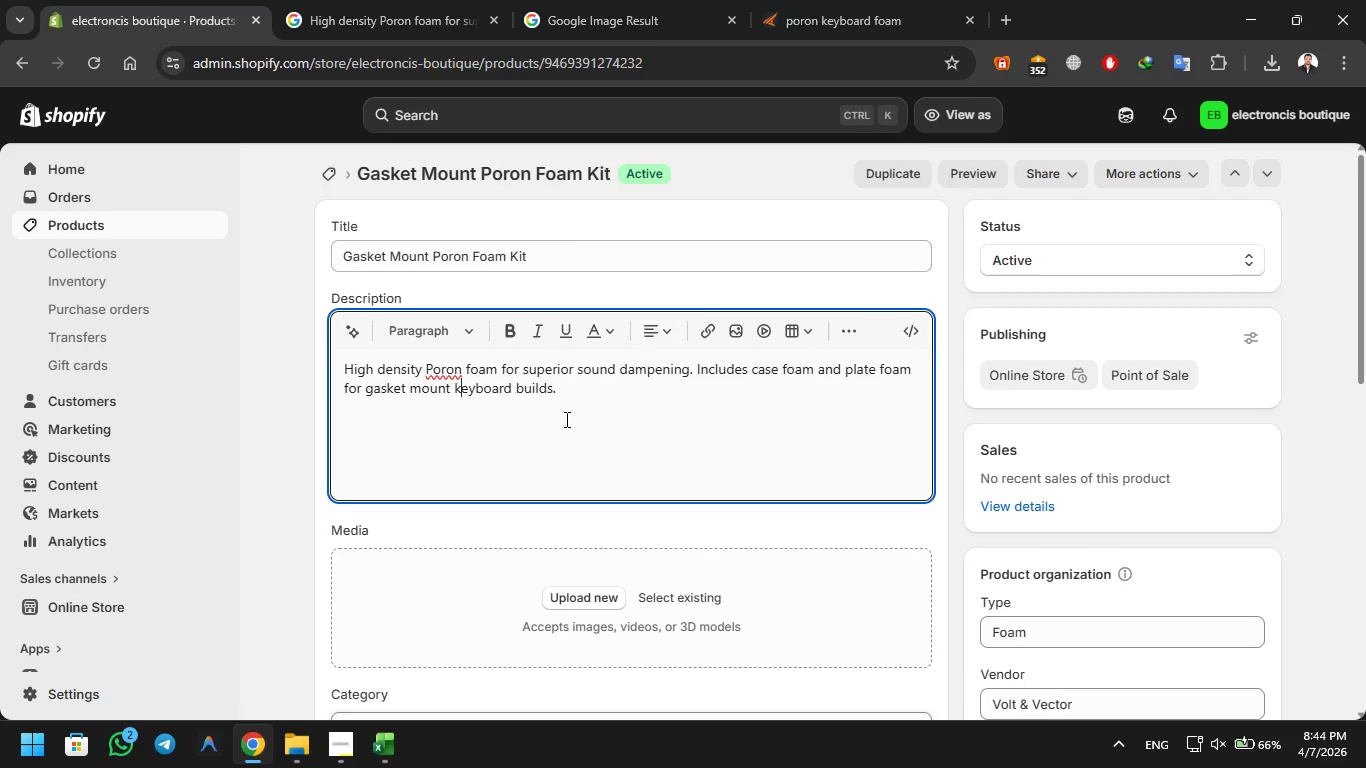 
scroll: coordinate [566, 420], scroll_direction: down, amount: 5.0
 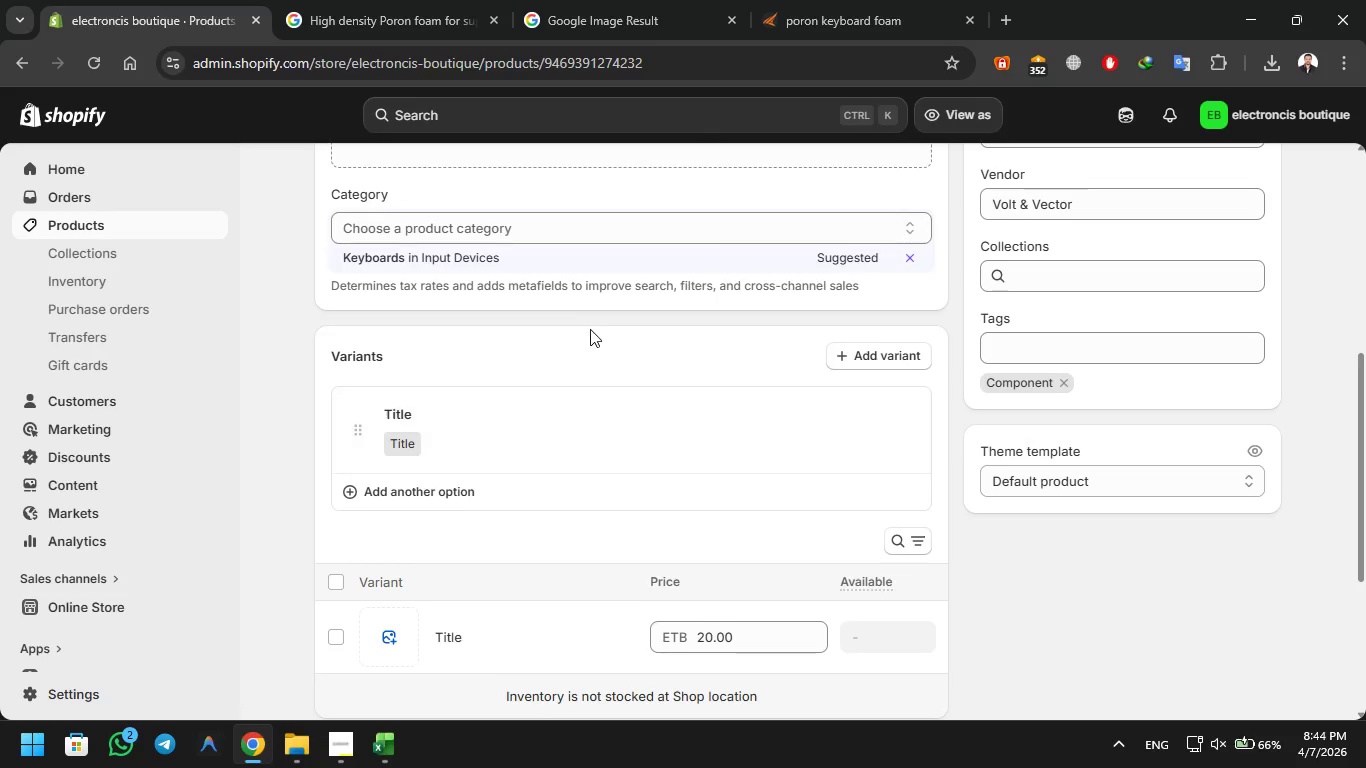 
scroll: coordinate [594, 330], scroll_direction: up, amount: 4.0
 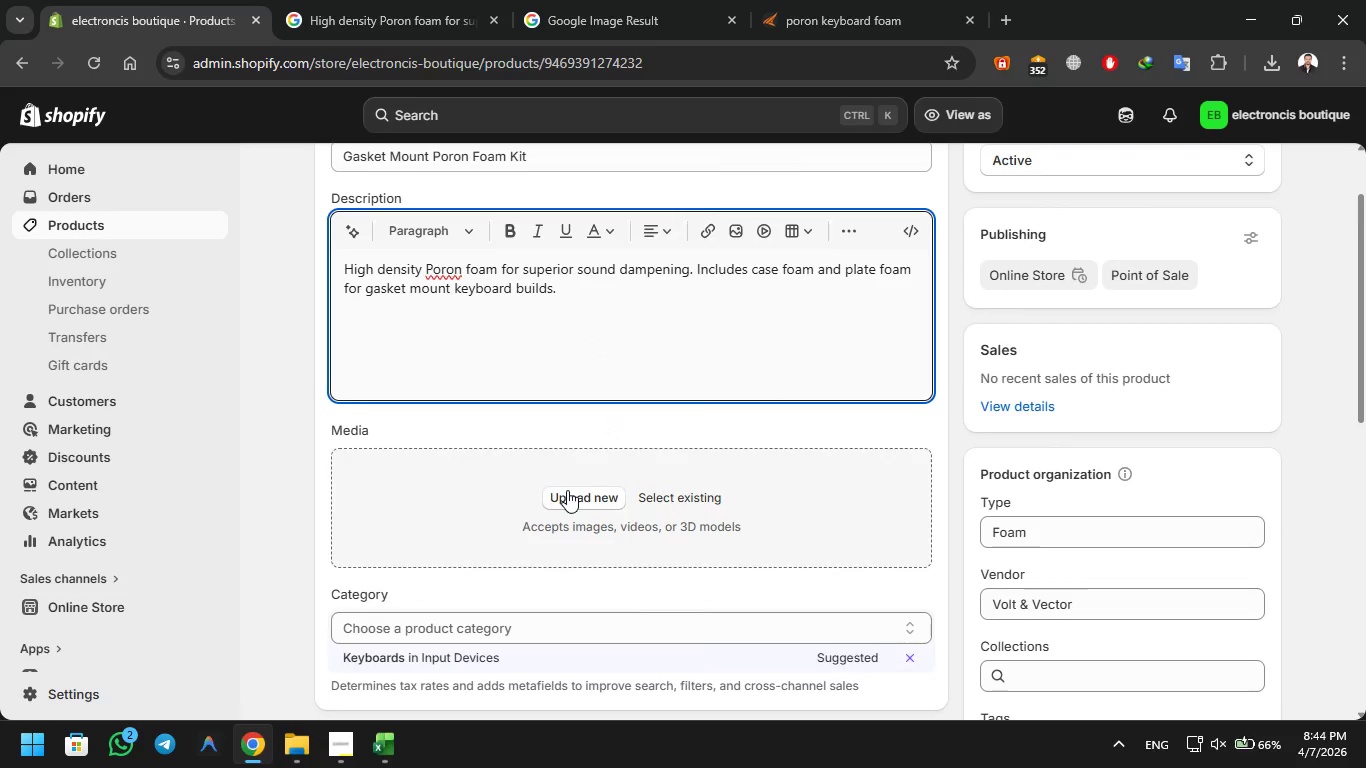 
left_click([565, 473])
 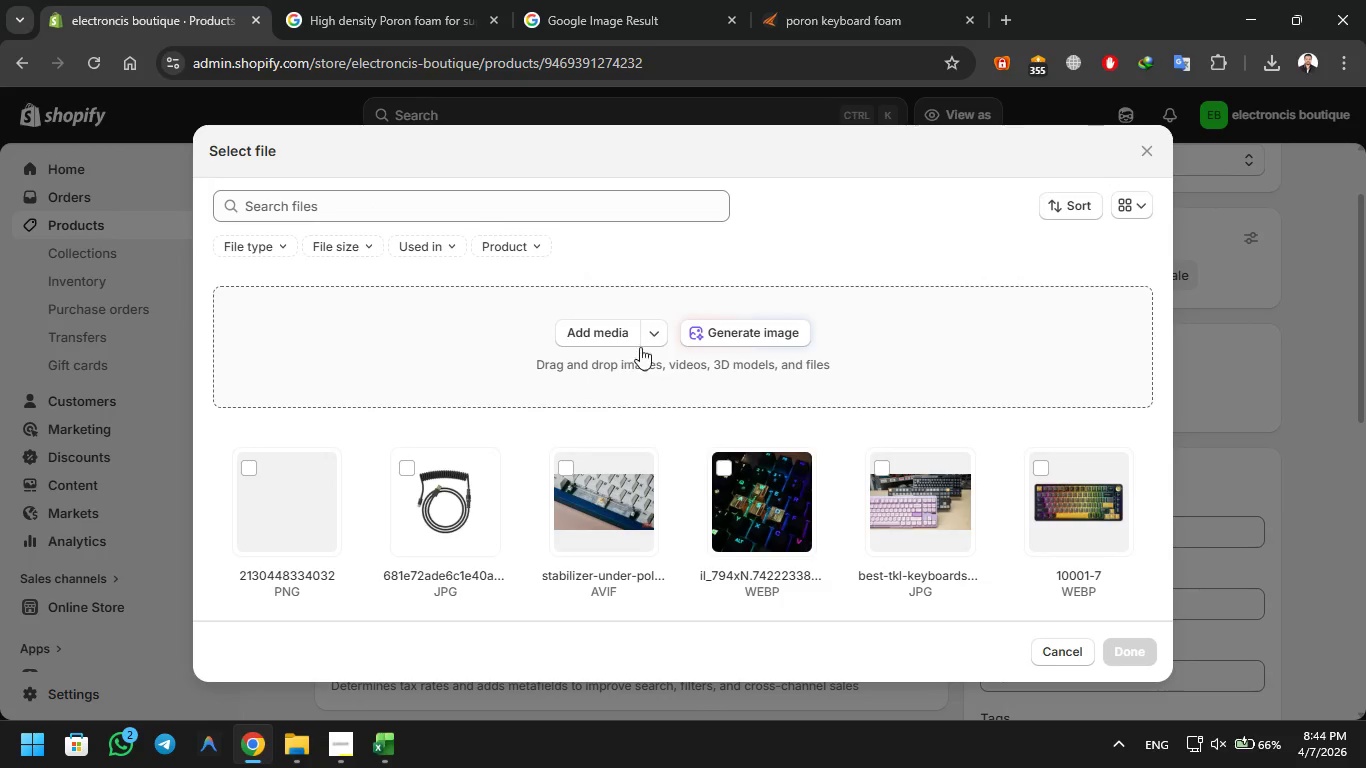 
left_click([595, 328])
 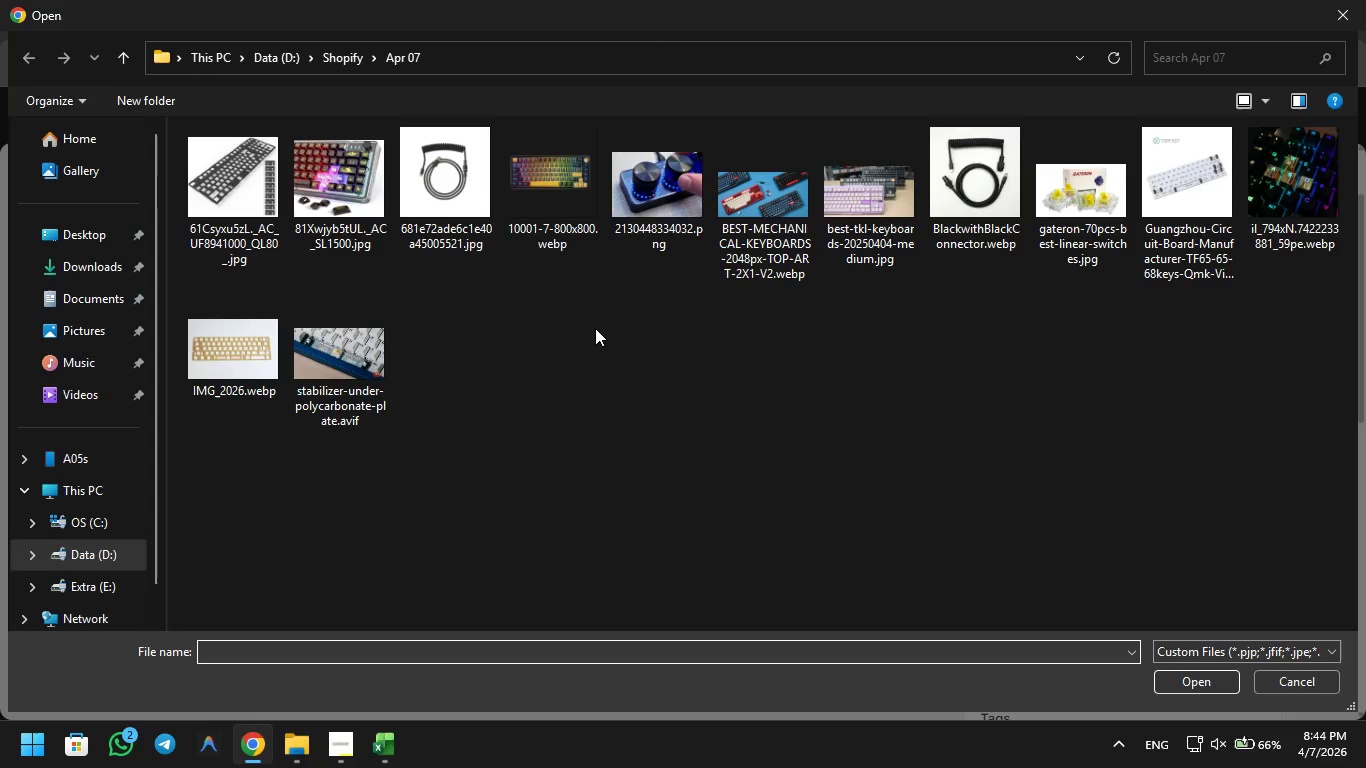 
left_click([590, 387])
 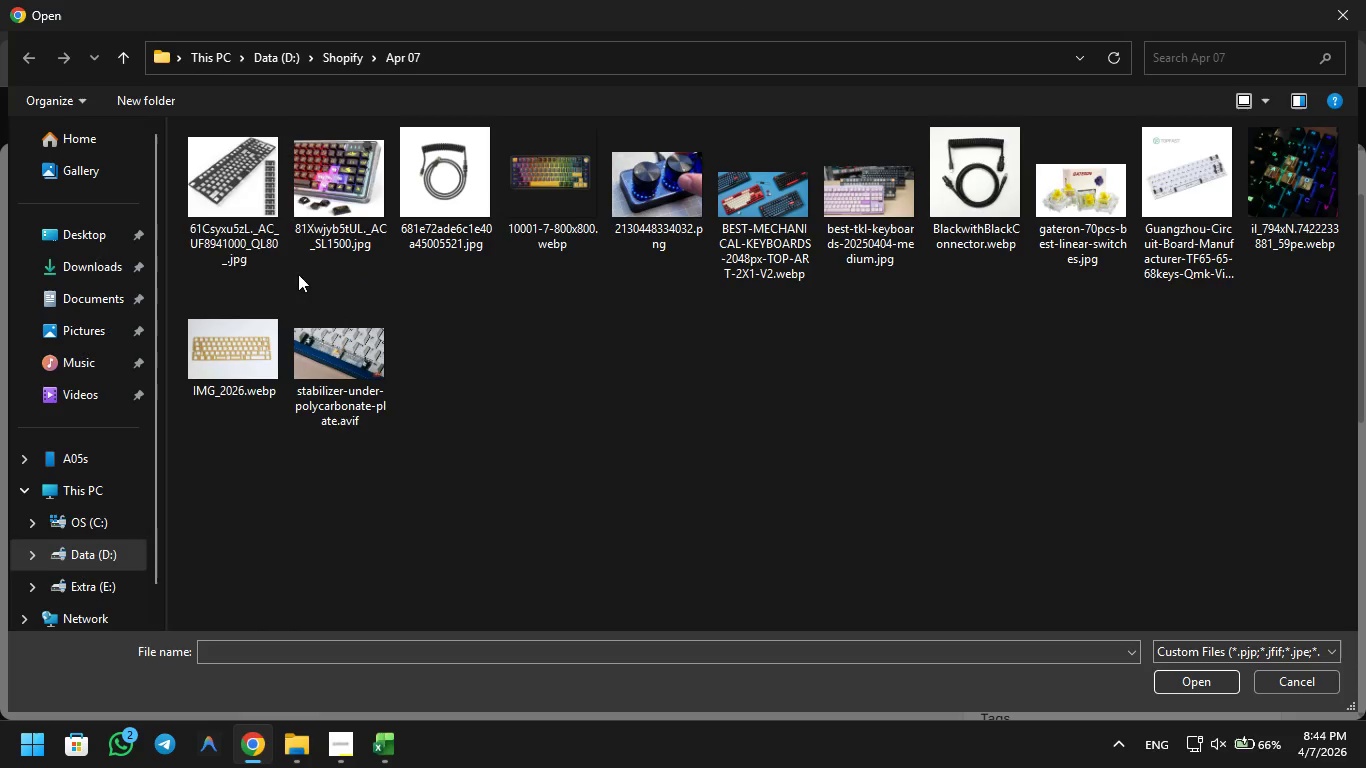 
left_click([242, 187])
 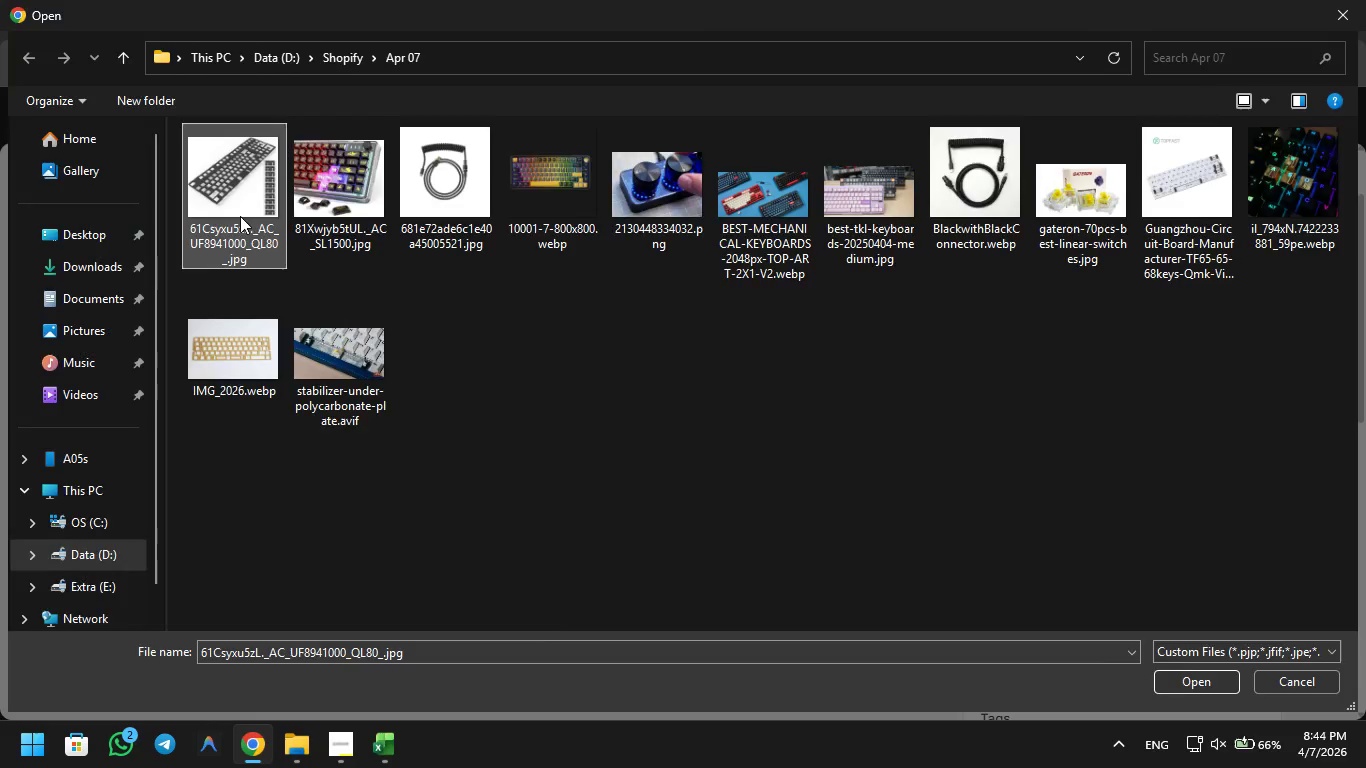 
double_click([240, 216])
 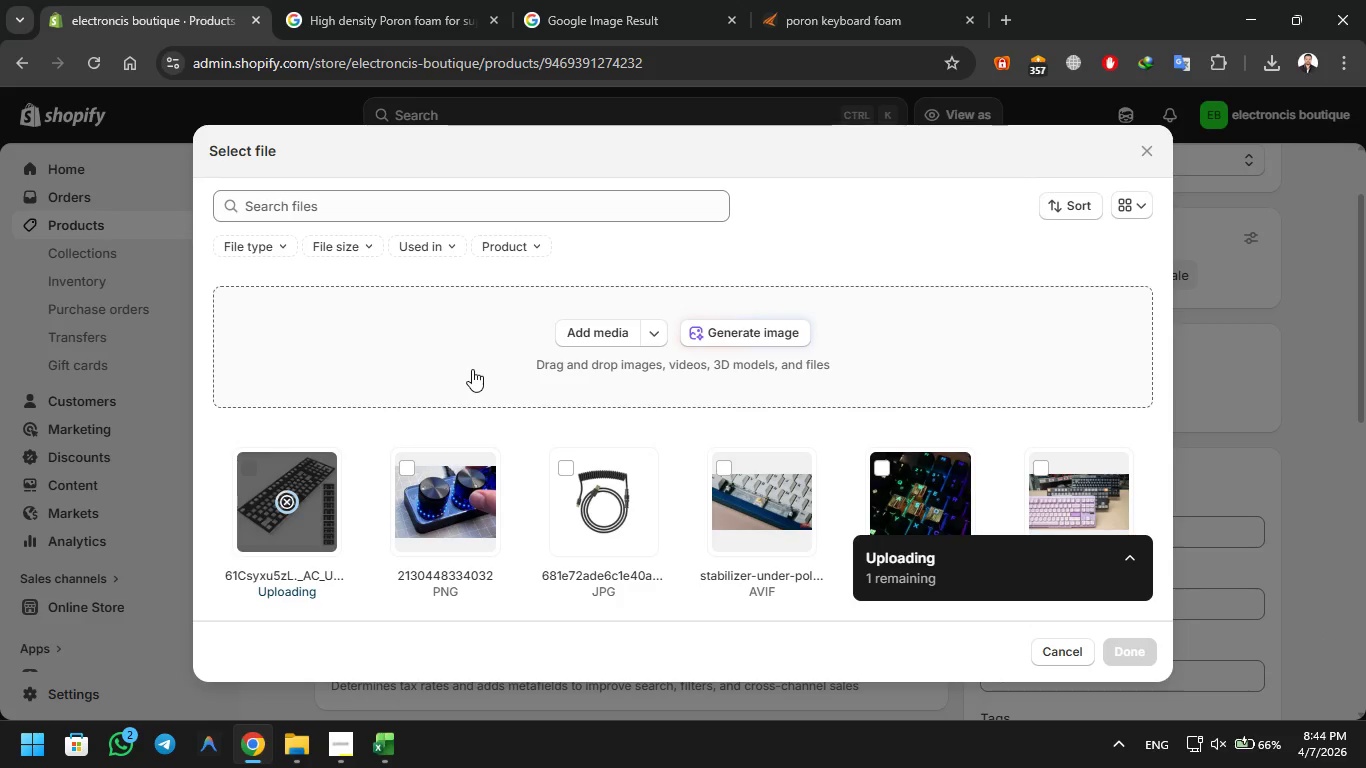 
wait(5.75)
 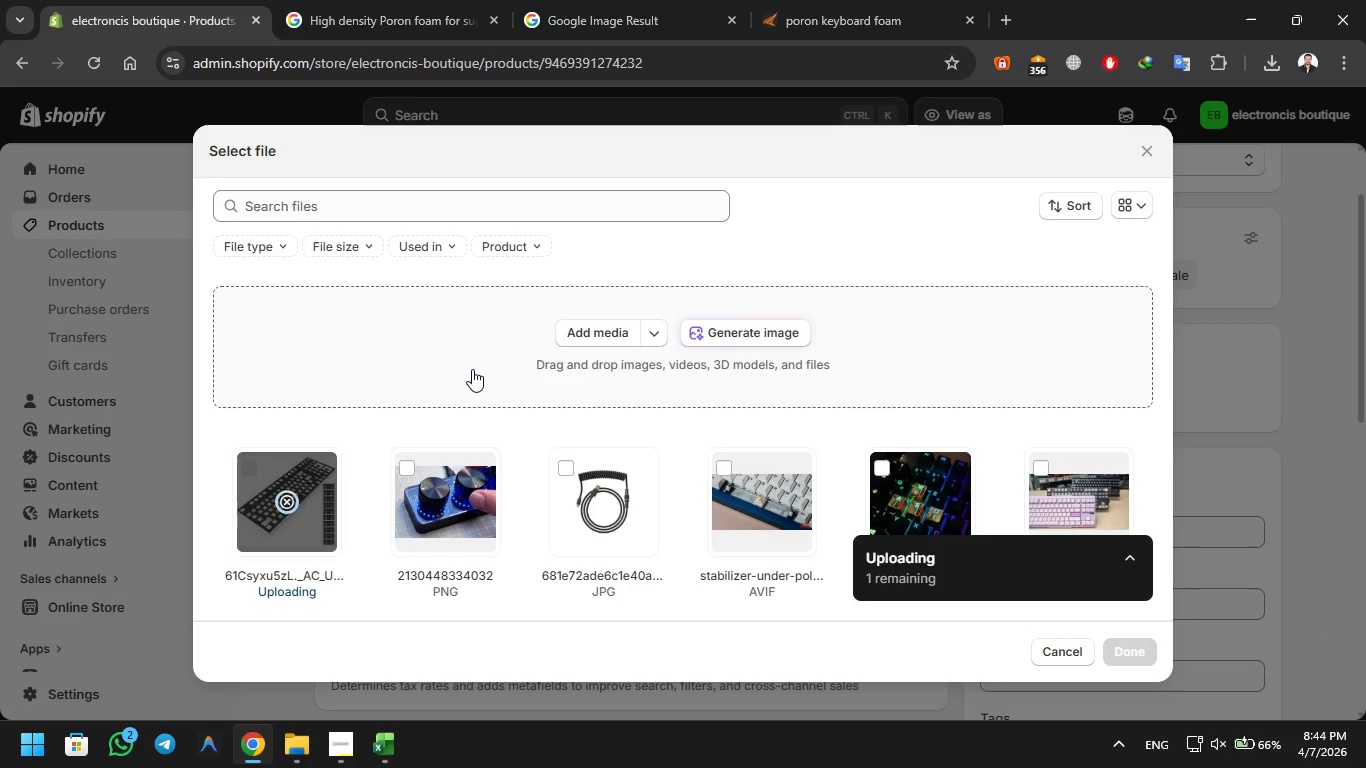 
left_click([971, 24])
 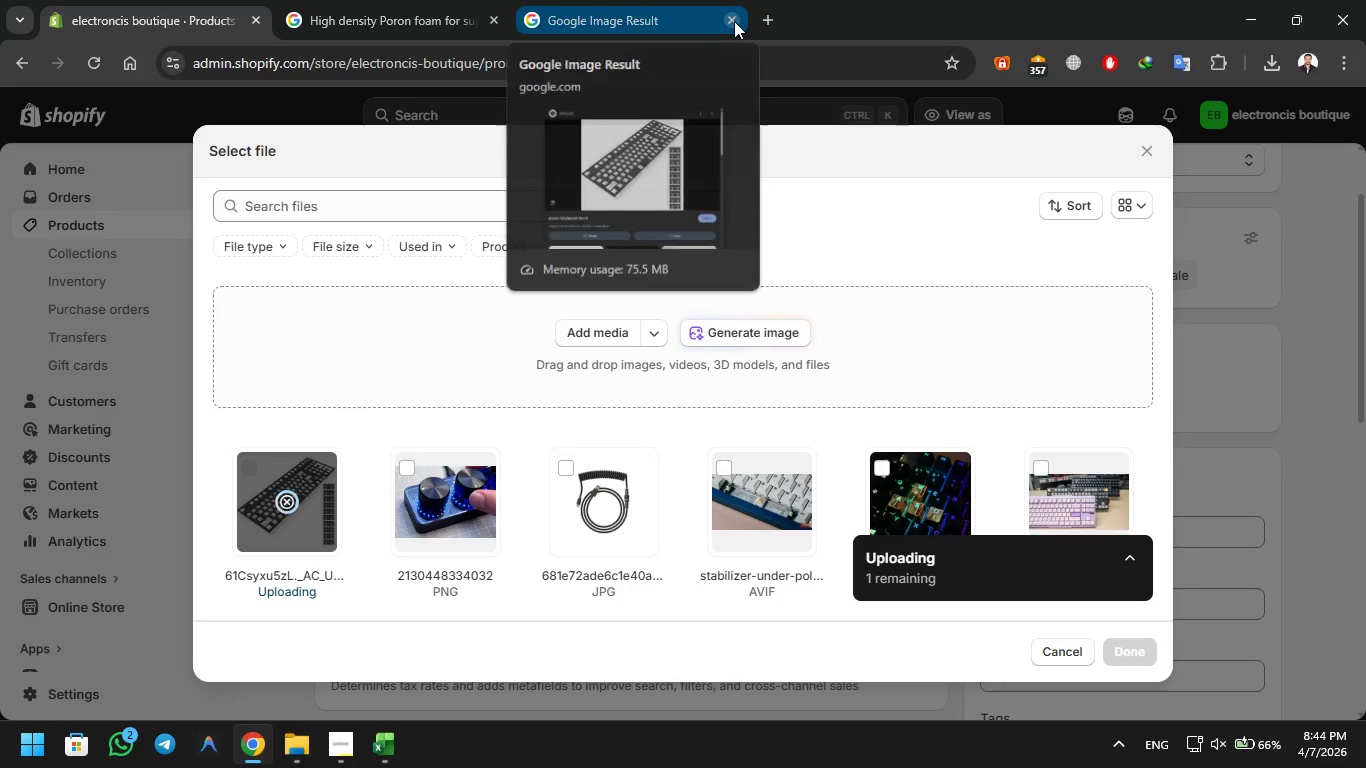 
left_click([734, 21])
 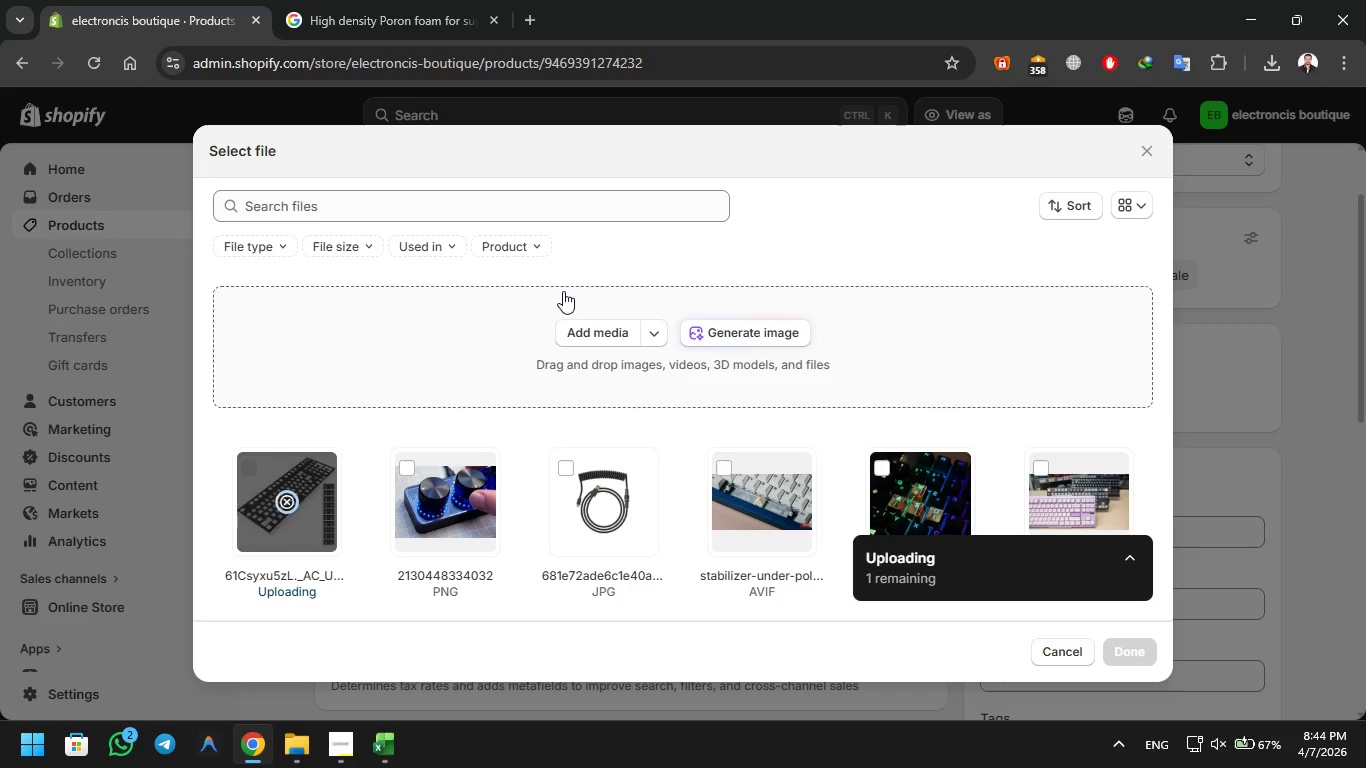 
wait(5.34)
 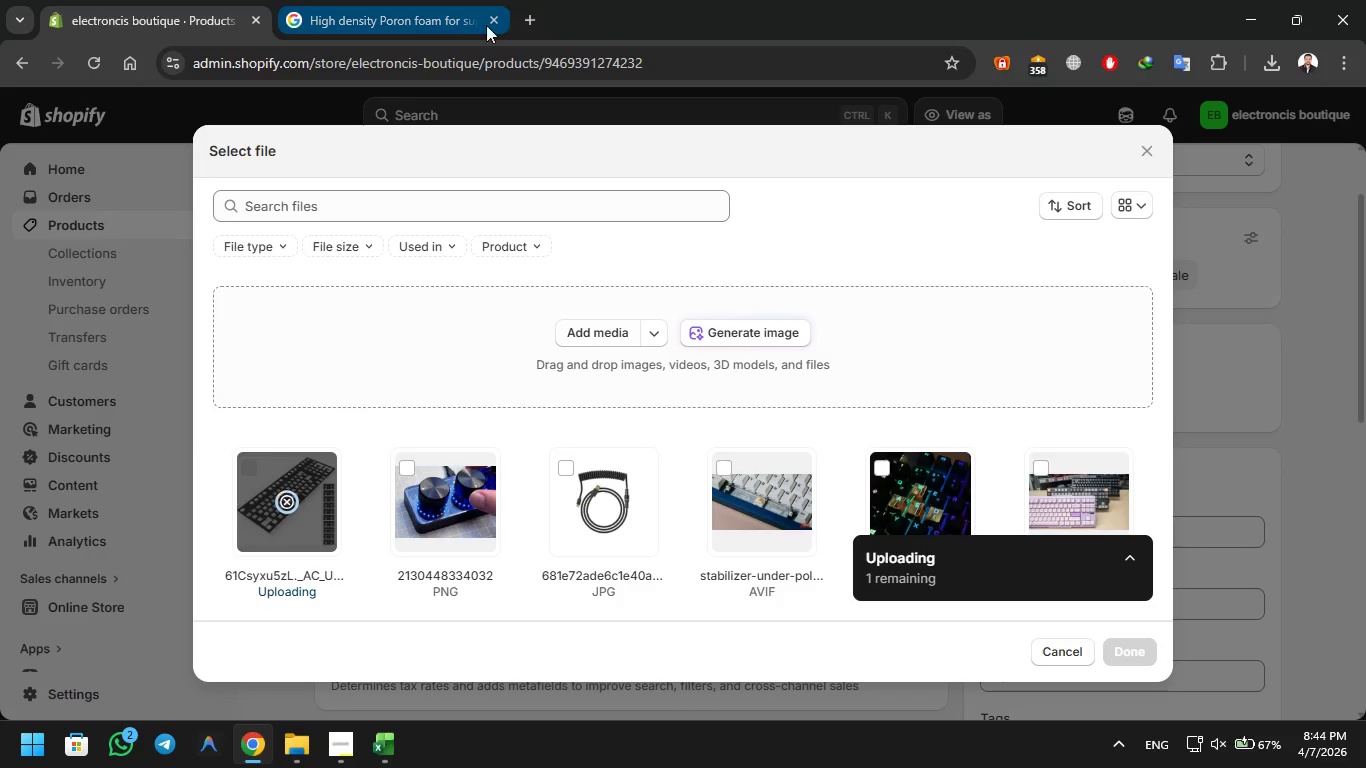 
scroll: coordinate [506, 408], scroll_direction: down, amount: 6.0
 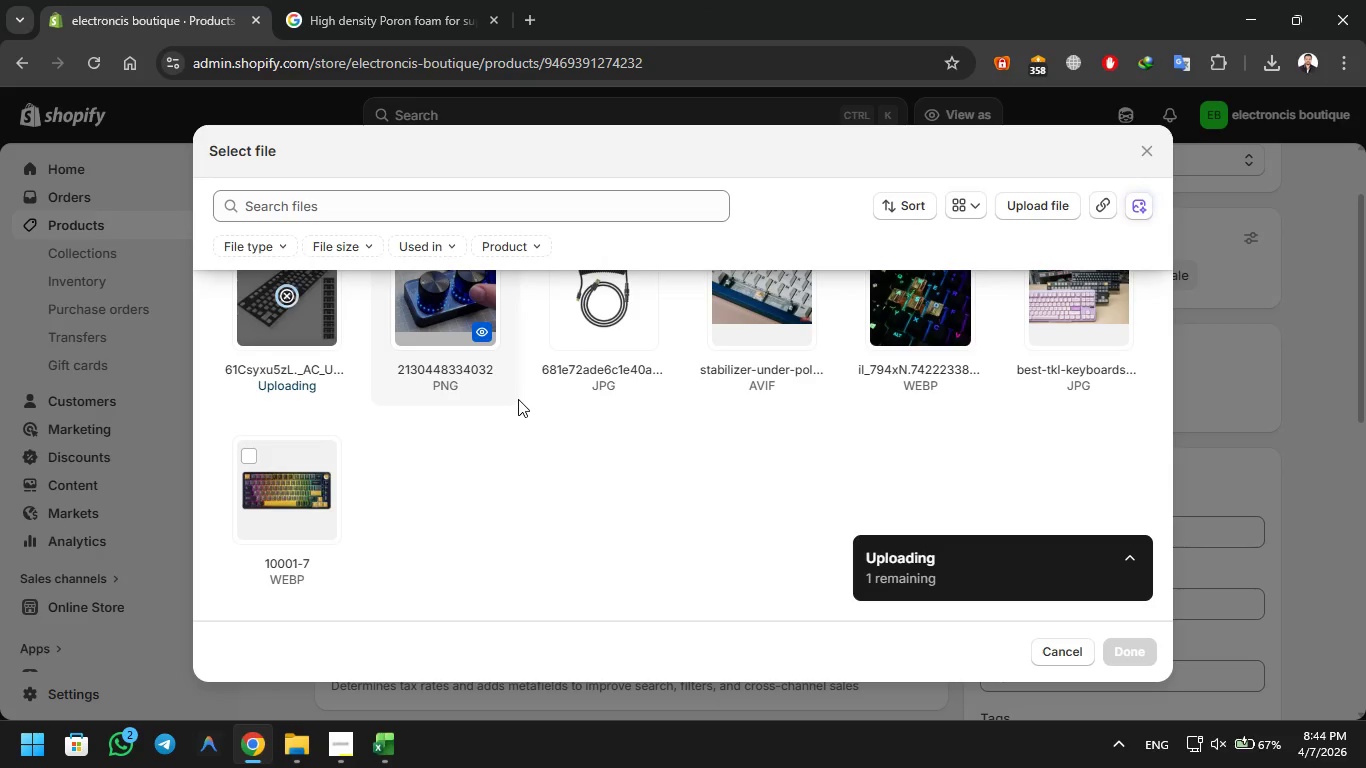 
scroll: coordinate [518, 399], scroll_direction: up, amount: 2.0
 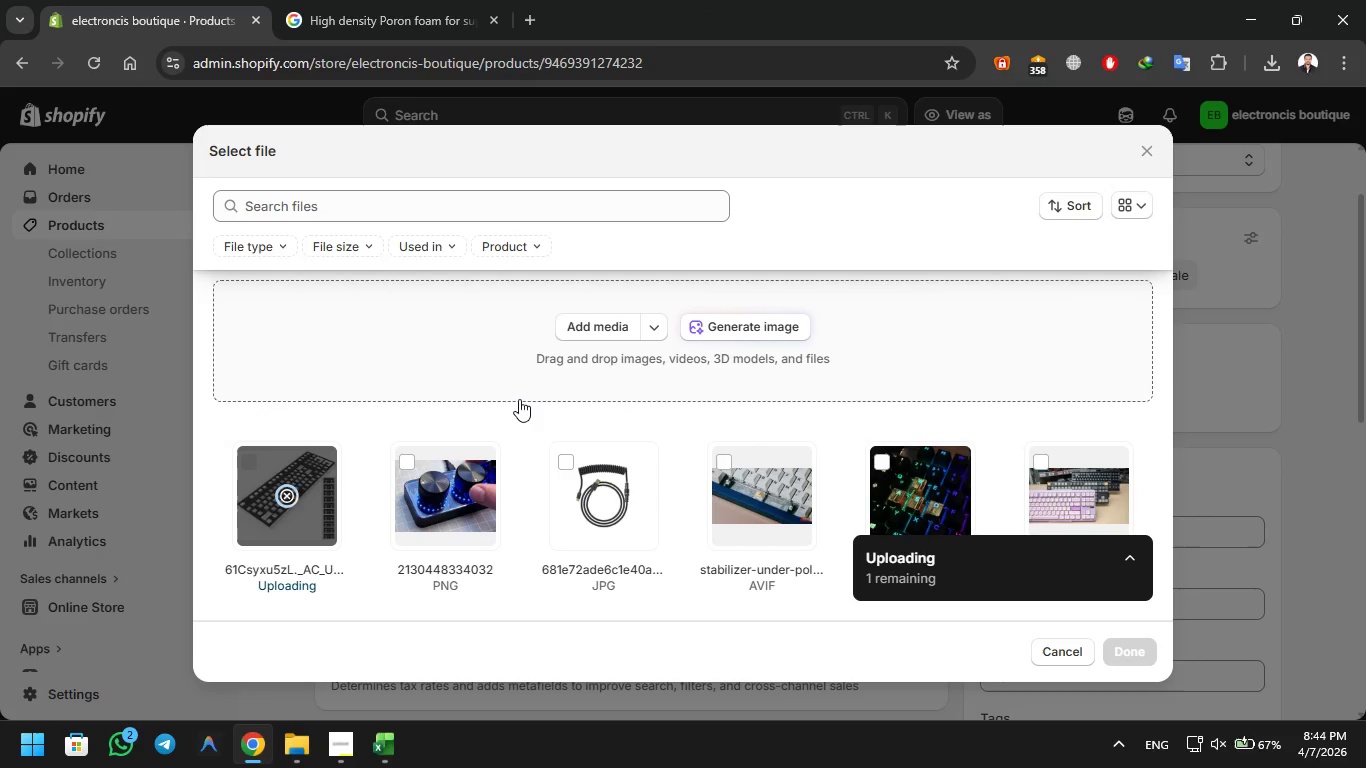 
scroll: coordinate [519, 399], scroll_direction: down, amount: 2.0
 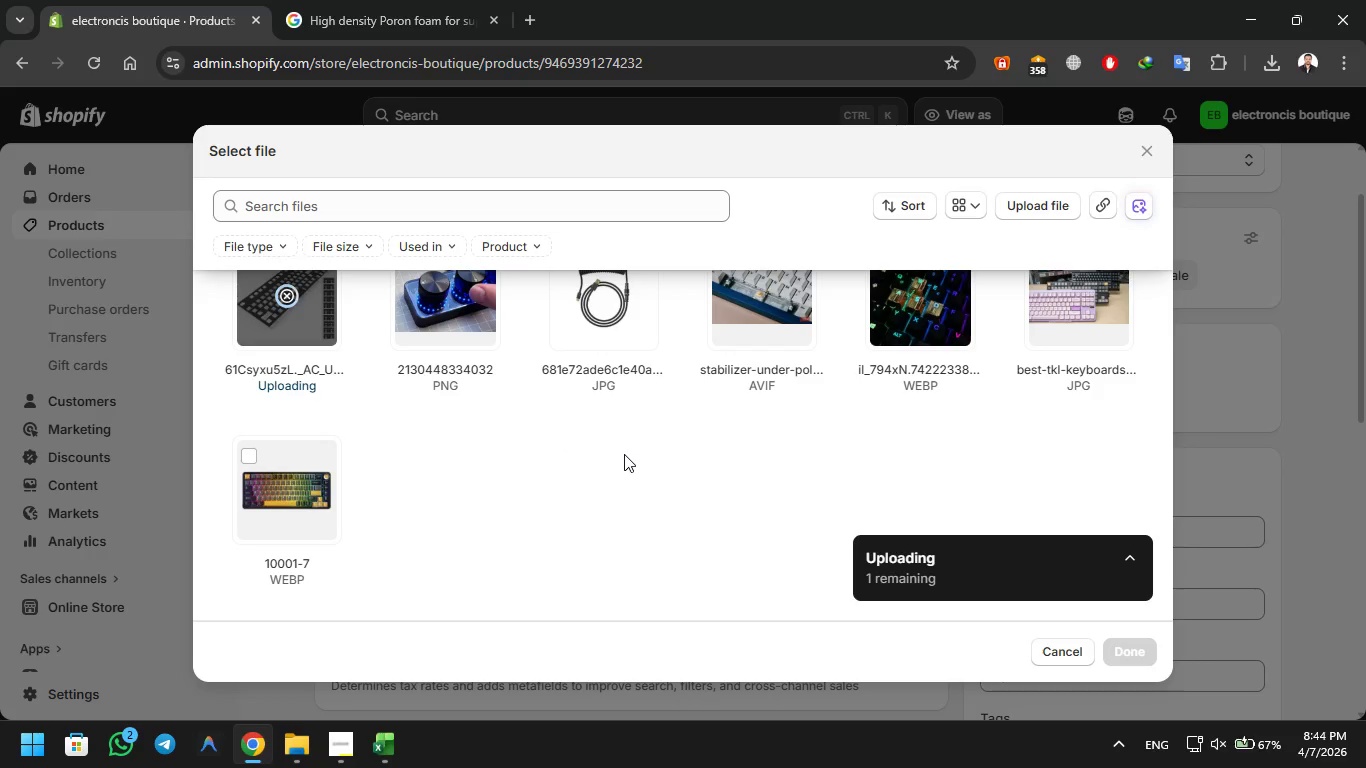 
scroll: coordinate [539, 429], scroll_direction: up, amount: 4.0
 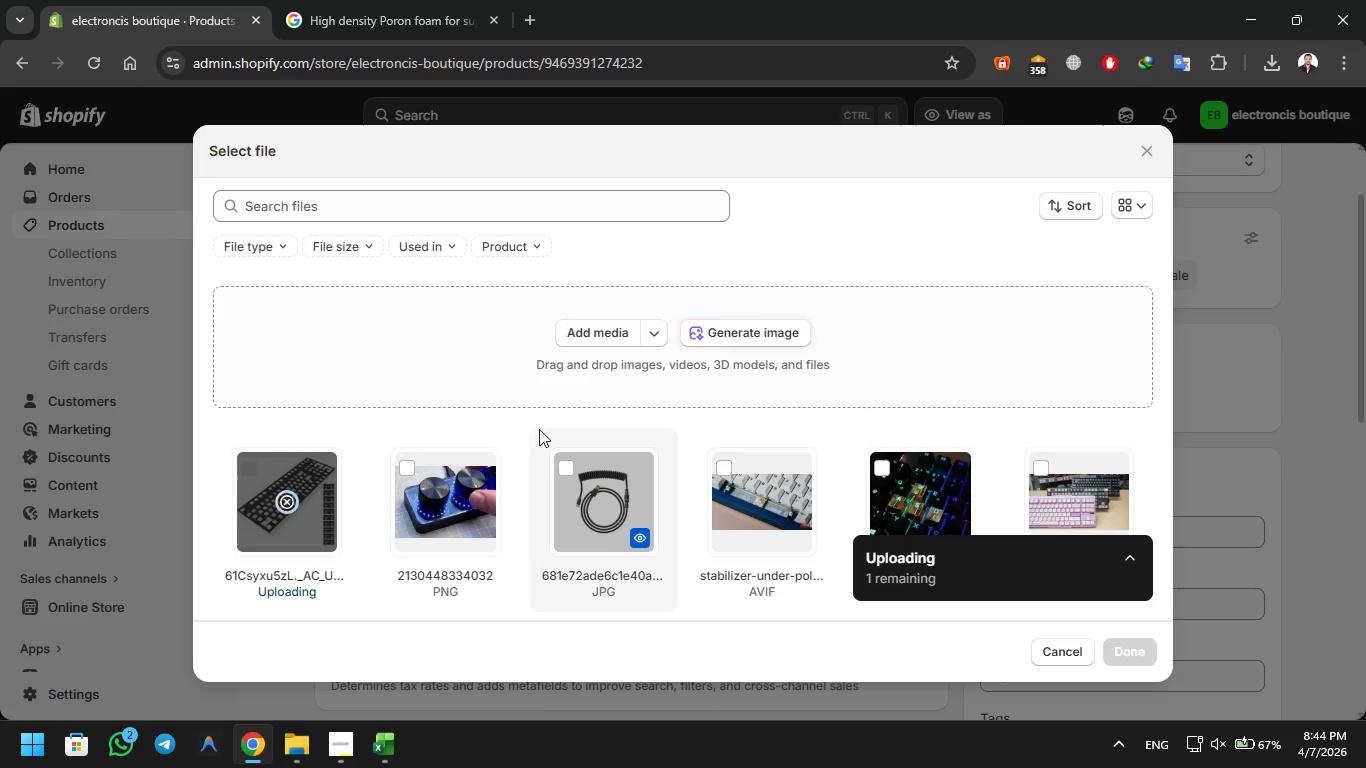 
scroll: coordinate [622, 429], scroll_direction: down, amount: 8.0
 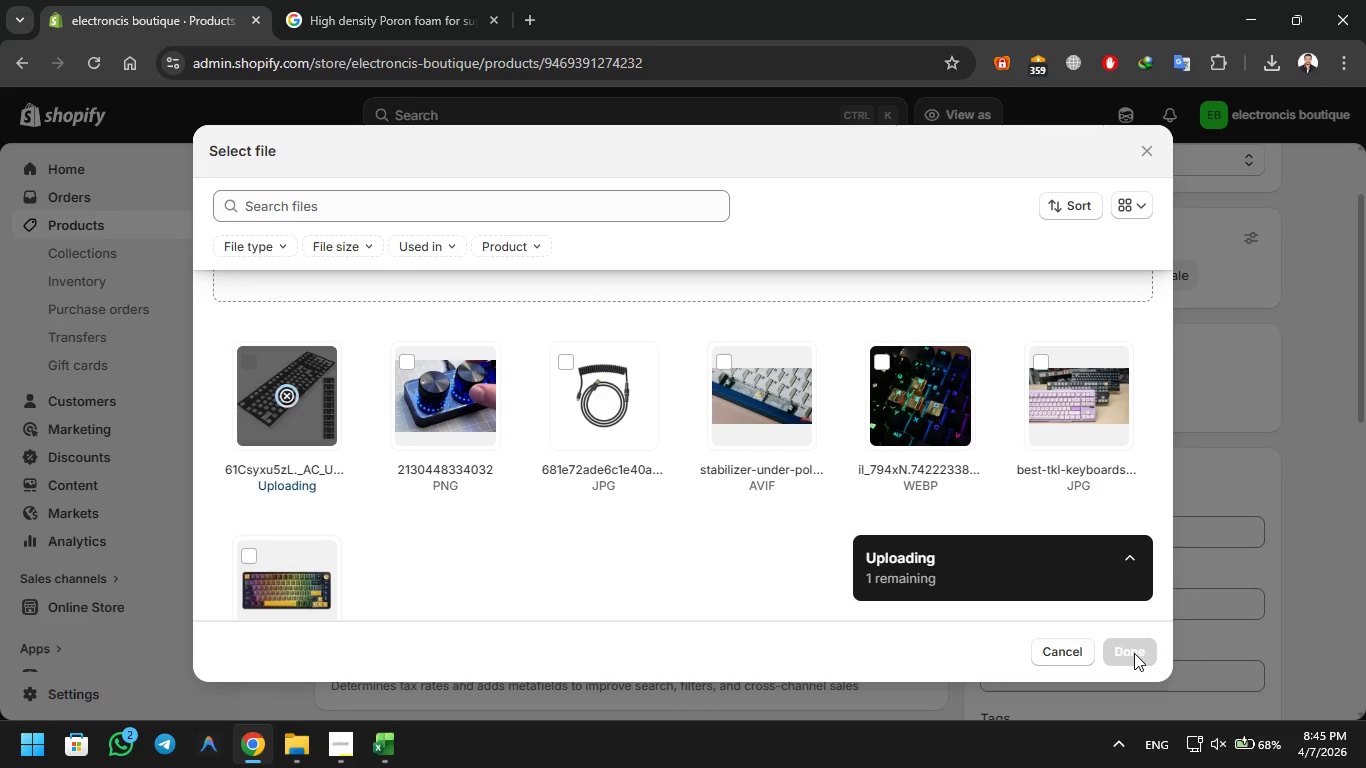 
wait(19.71)
 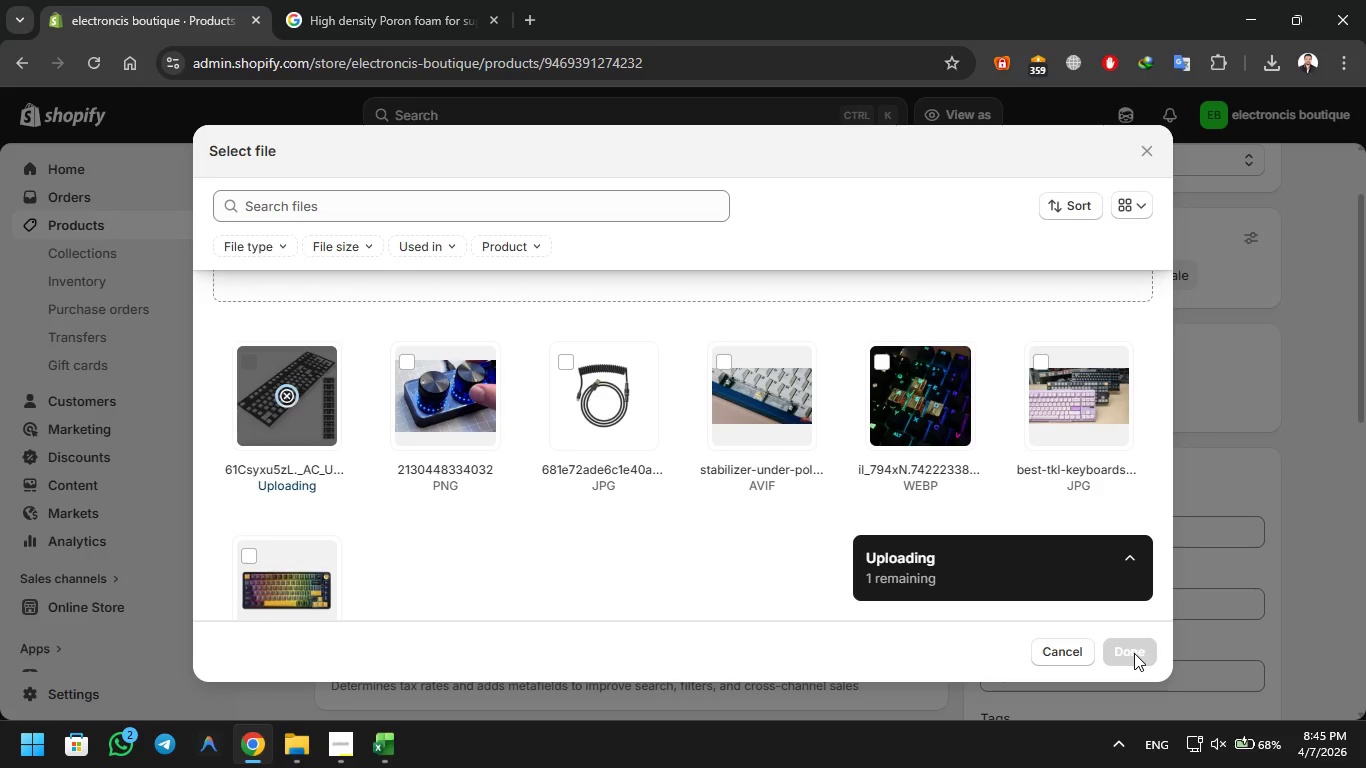 
left_click([353, 741])